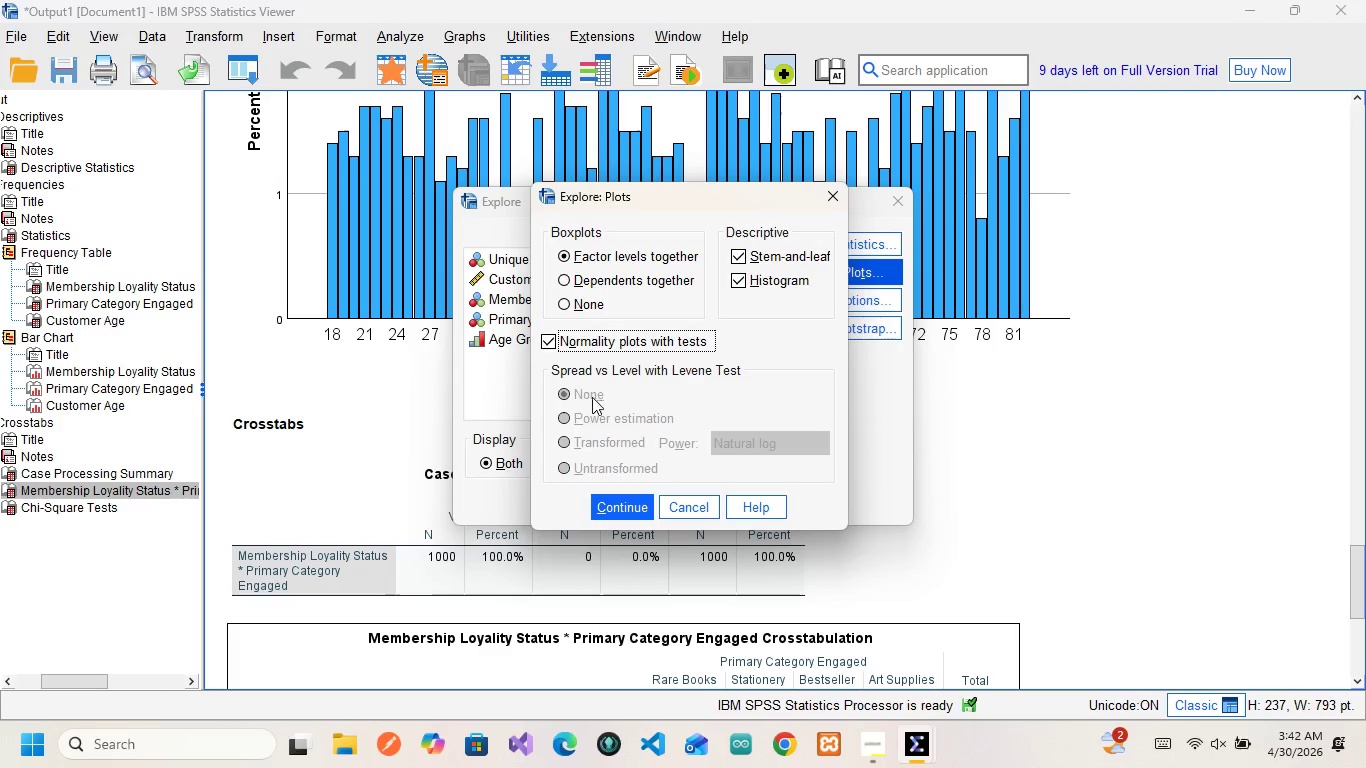 
left_click([603, 503])
 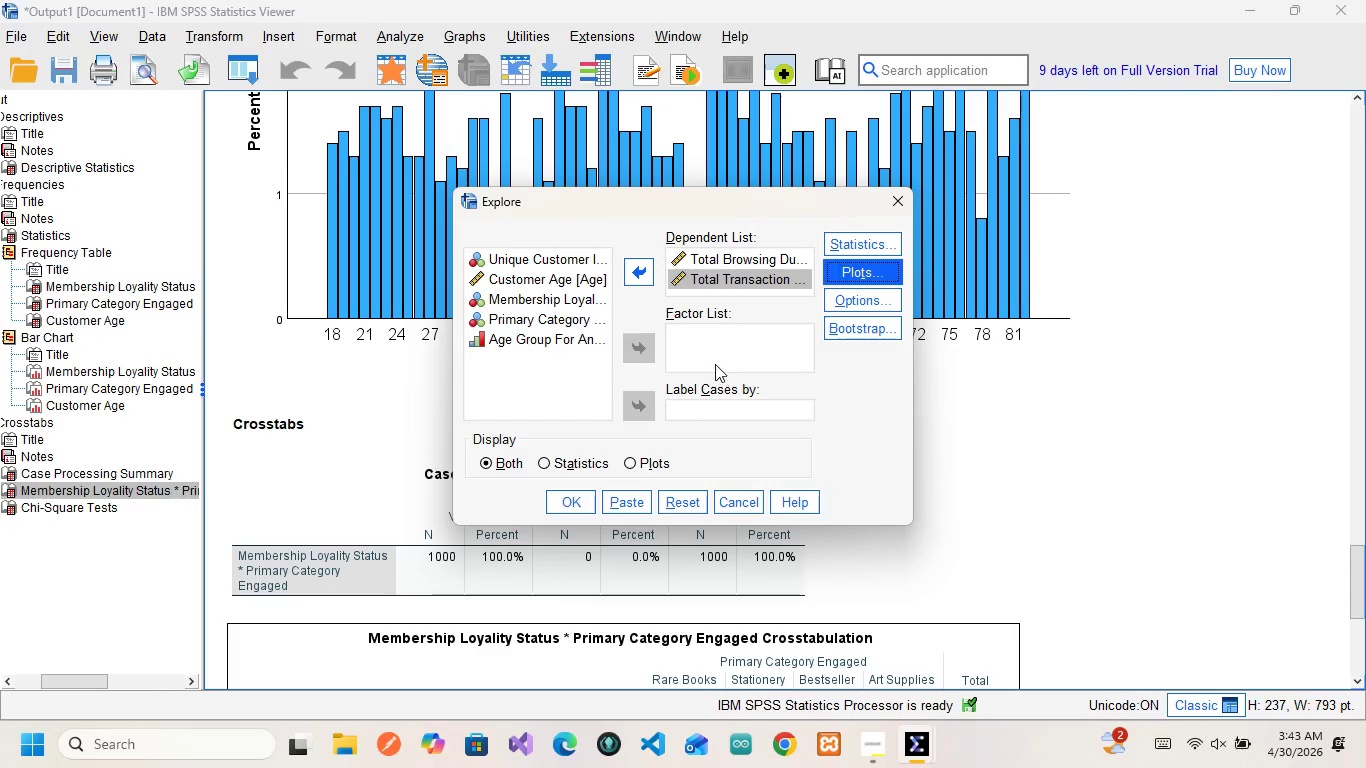 
wait(10.97)
 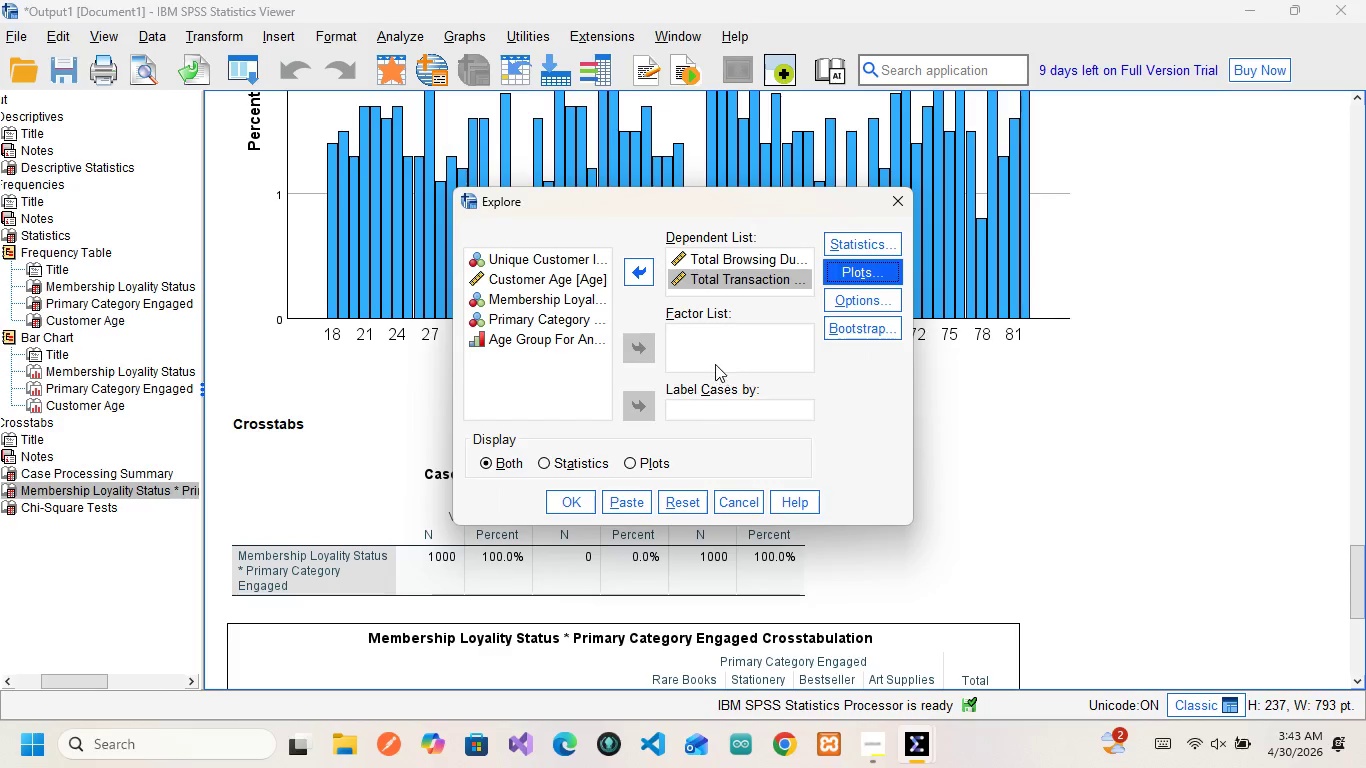 
left_click([623, 495])
 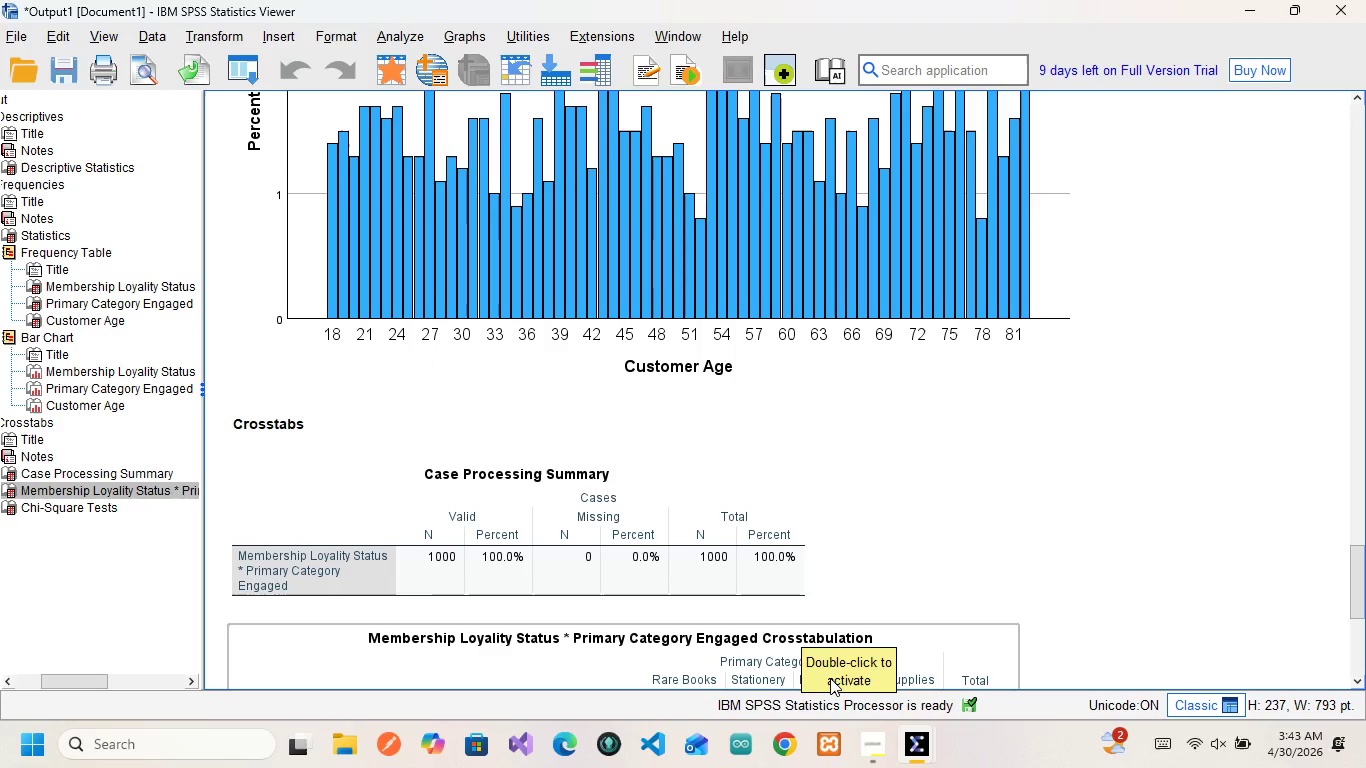 
mouse_move([924, 722])
 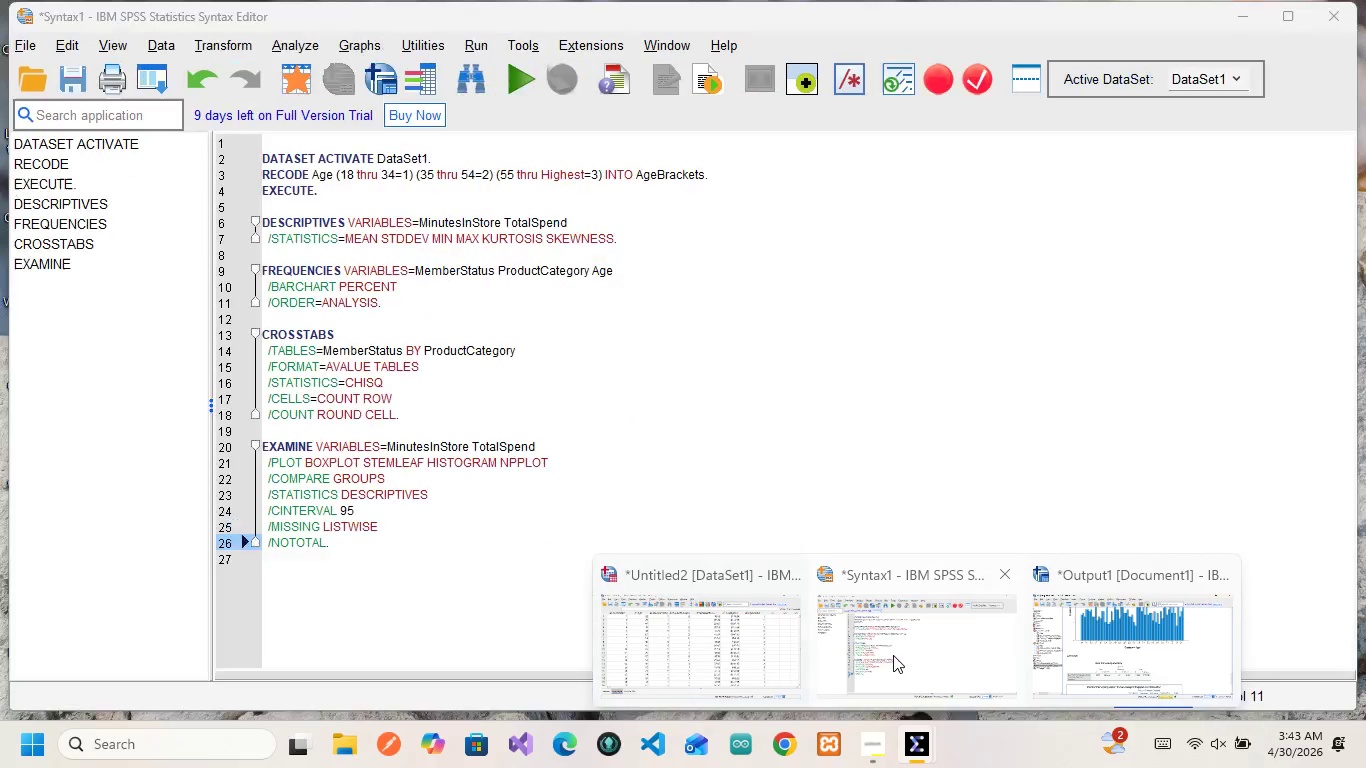 
left_click([893, 655])
 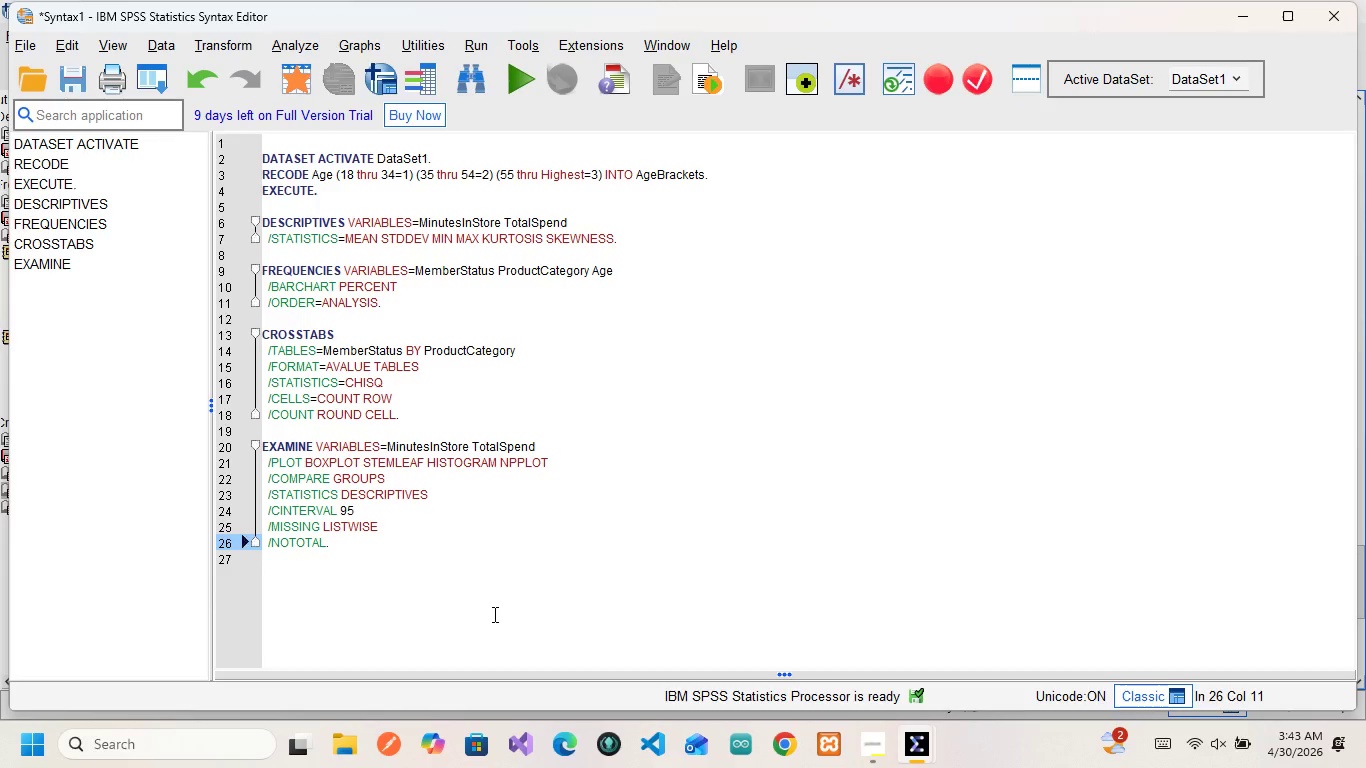 
wait(6.52)
 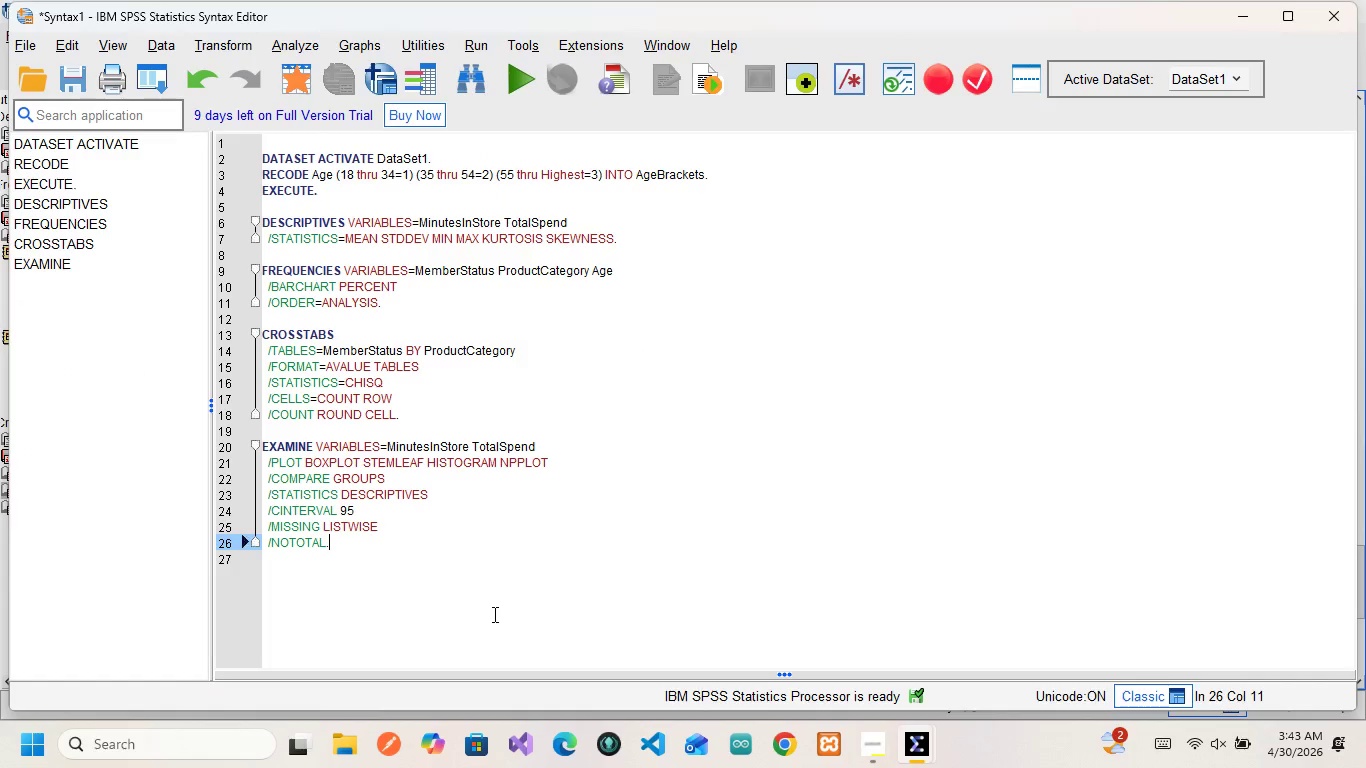 
left_click_drag(start_coordinate=[493, 614], to_coordinate=[264, 446])
 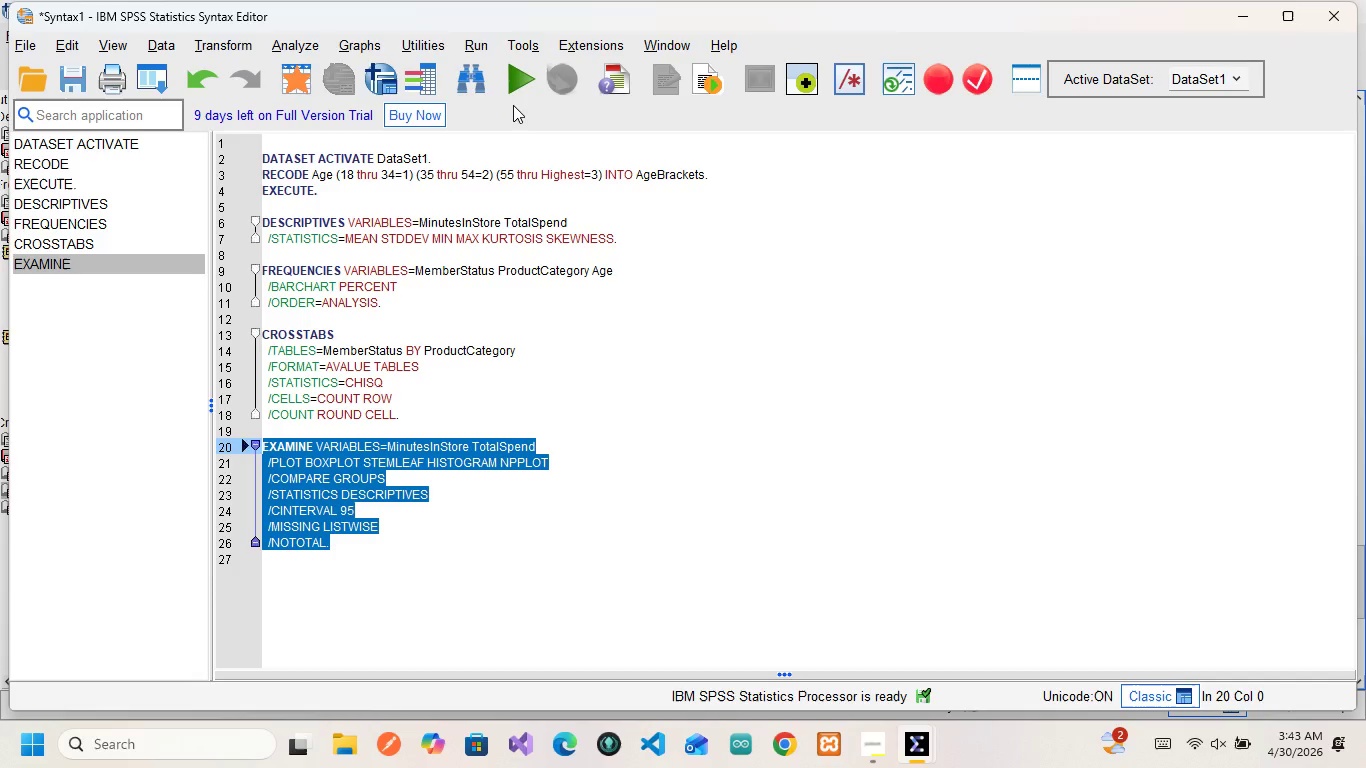 
wait(7.64)
 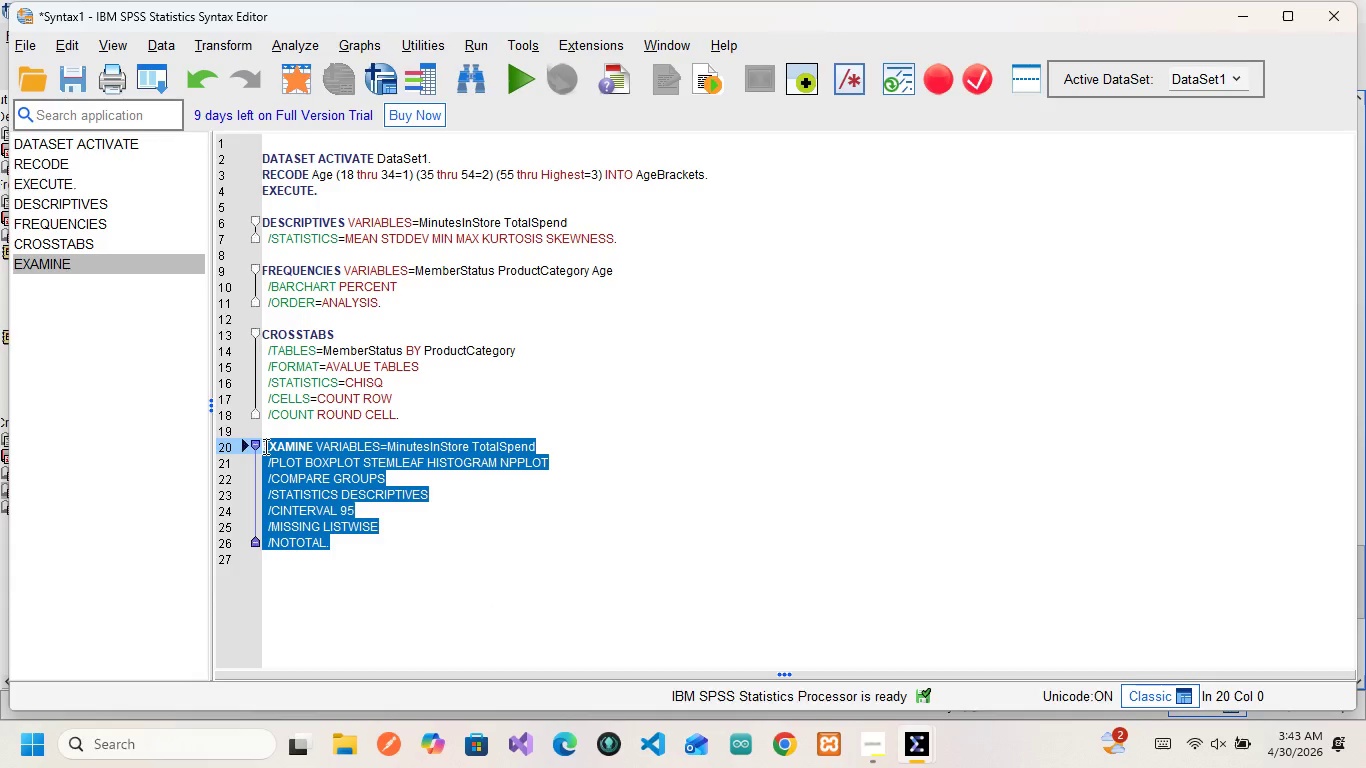 
left_click([513, 84])
 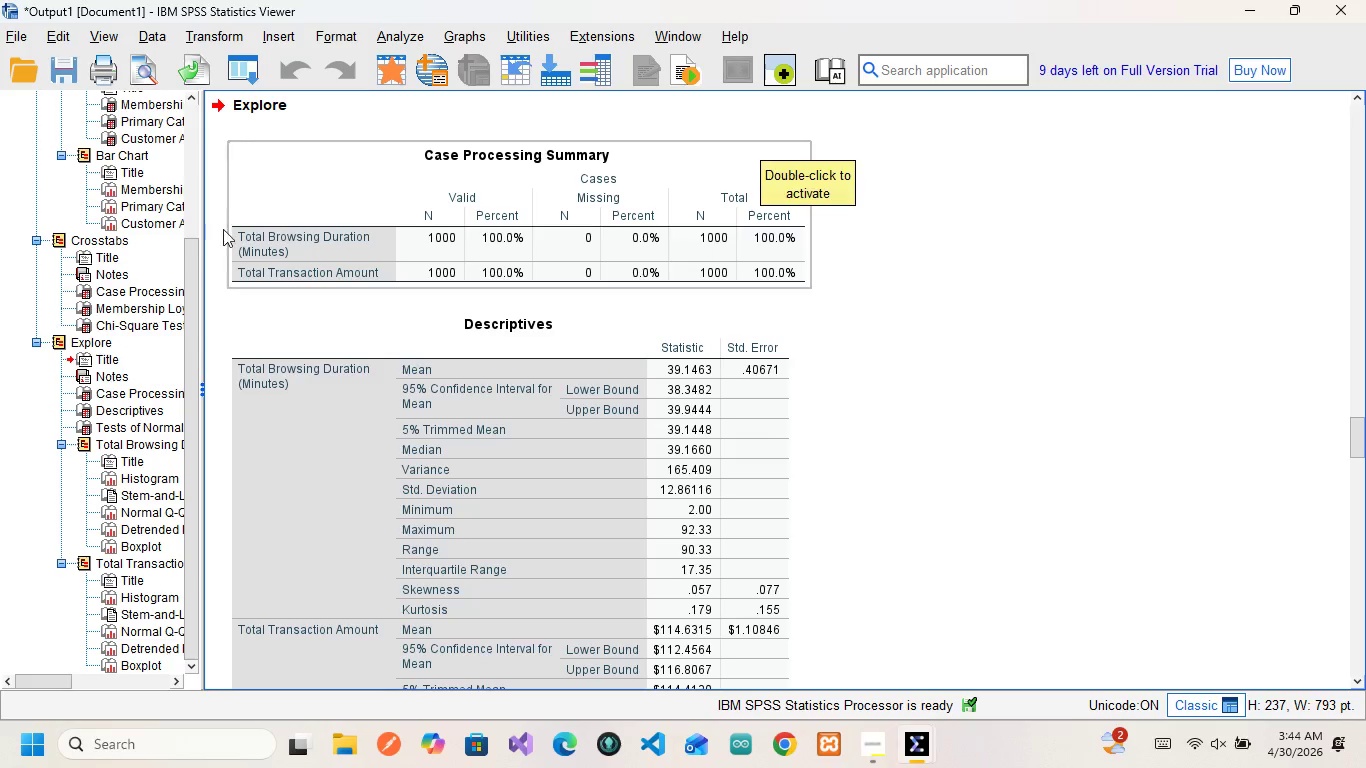 
wait(38.73)
 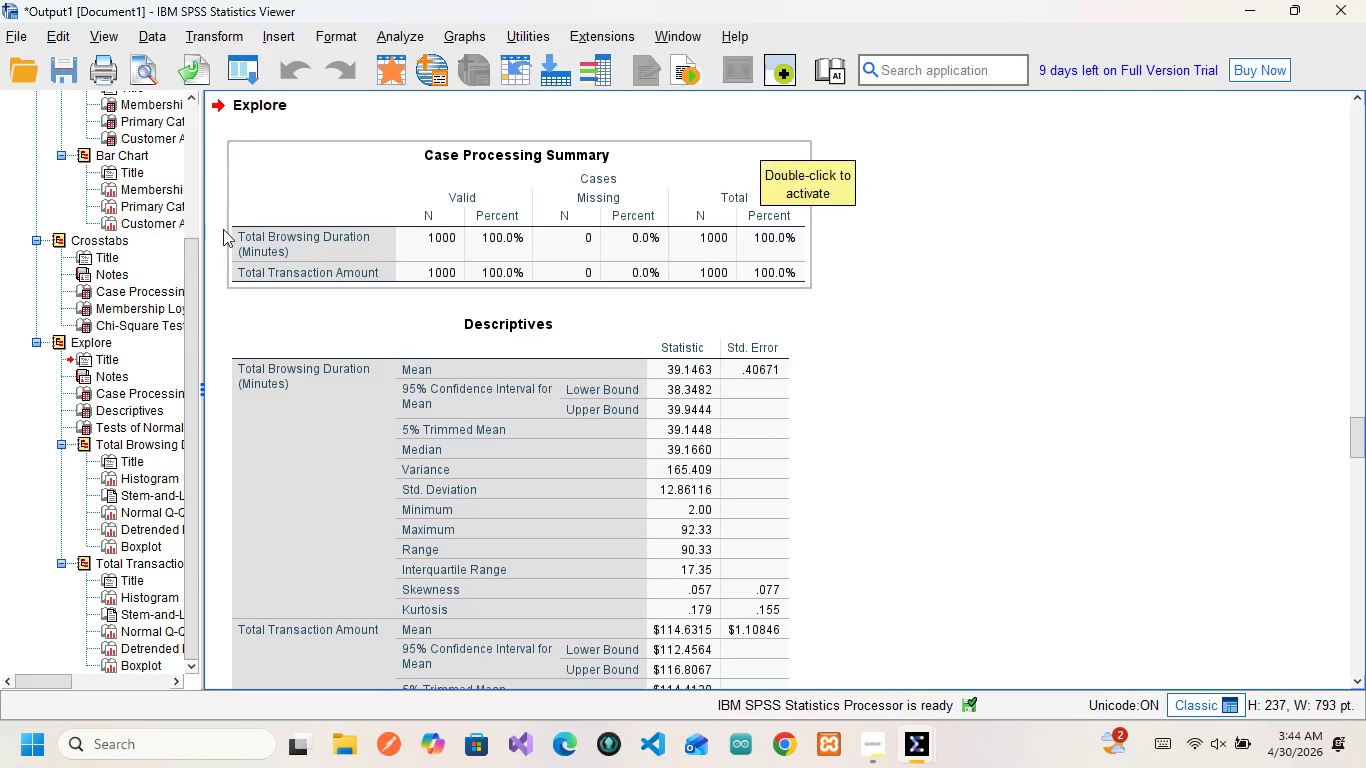 
scroll: coordinate [401, 449], scroll_direction: down, amount: 2.0
 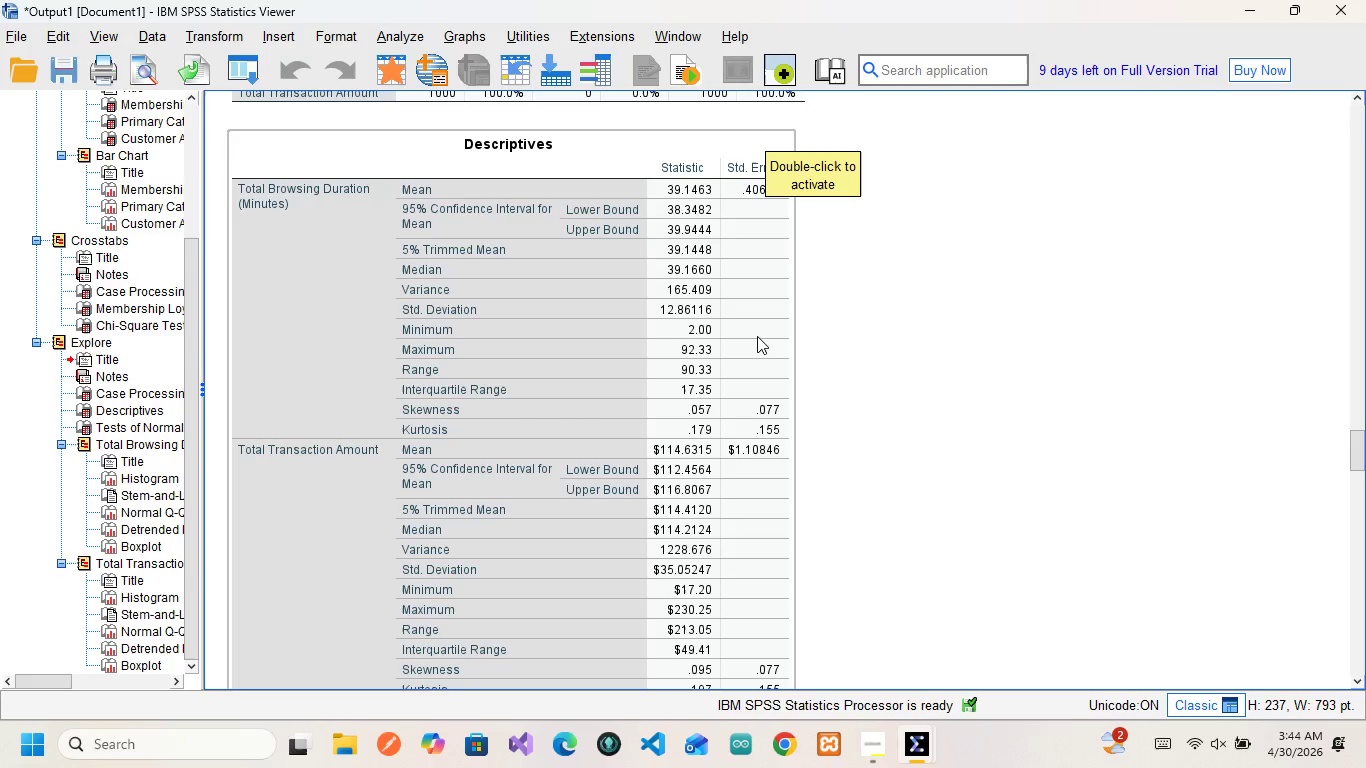 
wait(36.09)
 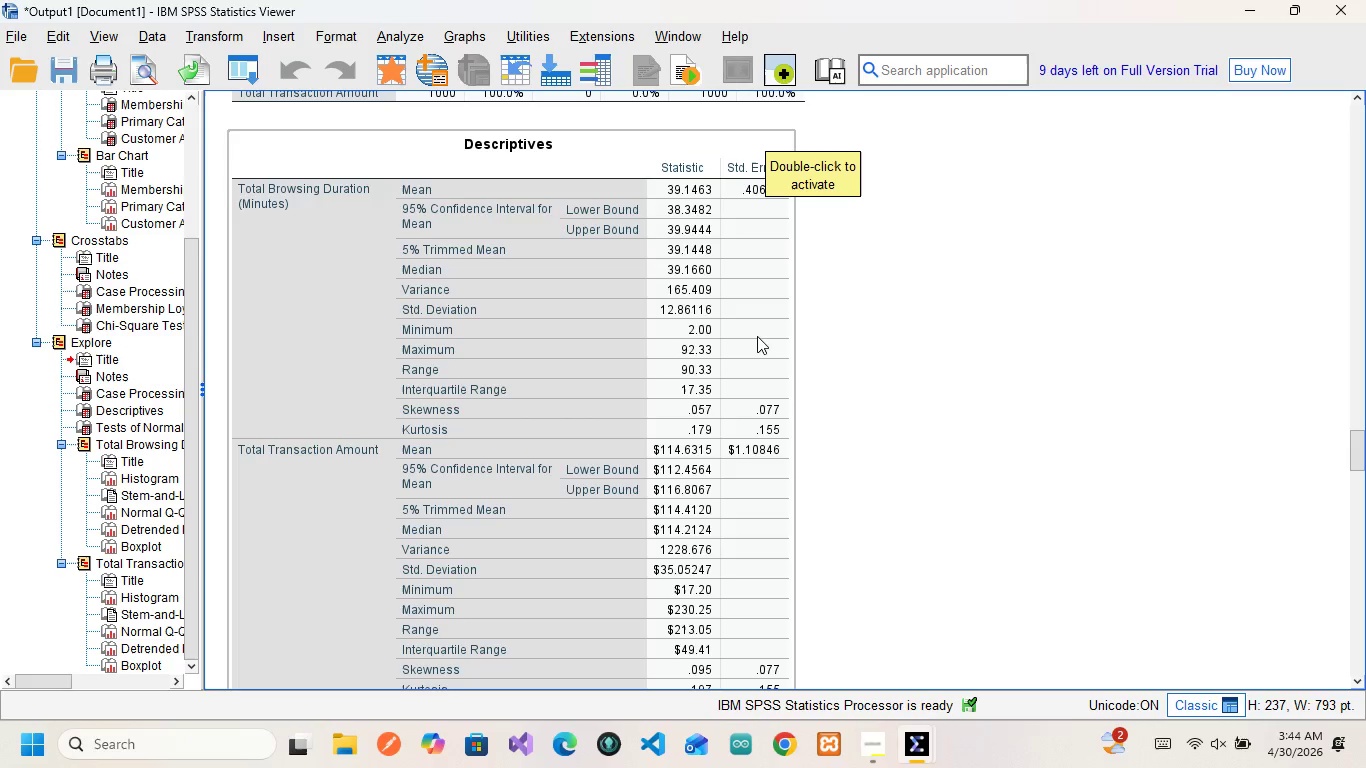 
scroll: coordinate [465, 493], scroll_direction: down, amount: 1.0
 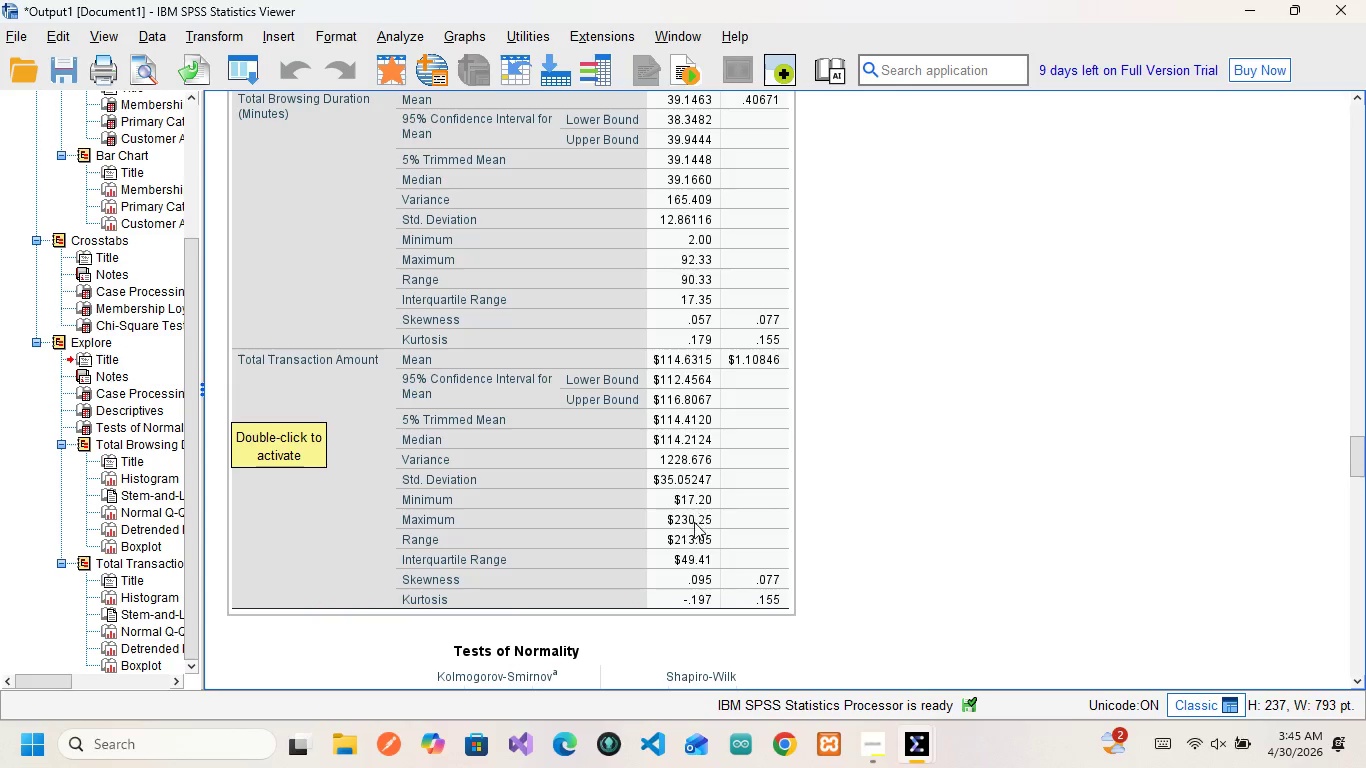 
wait(27.34)
 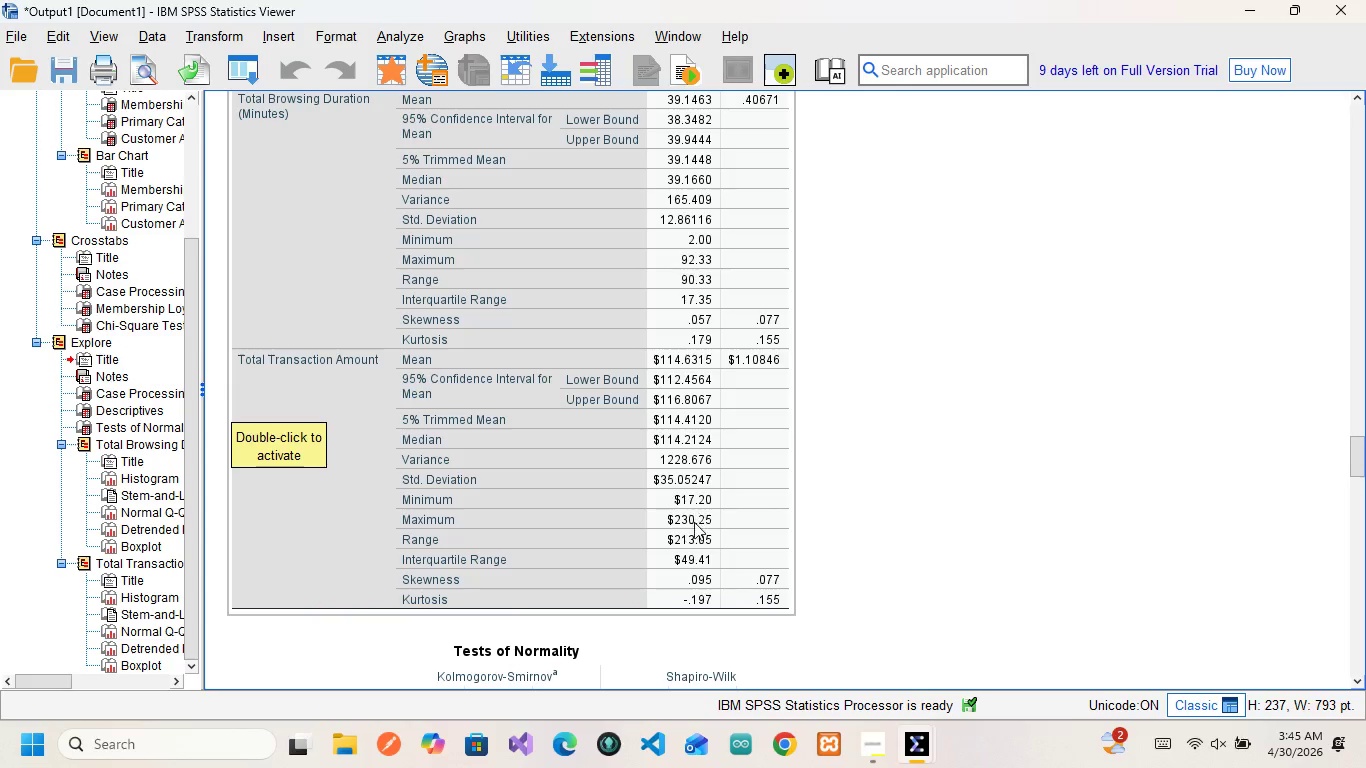 
scroll: coordinate [664, 555], scroll_direction: down, amount: 2.0
 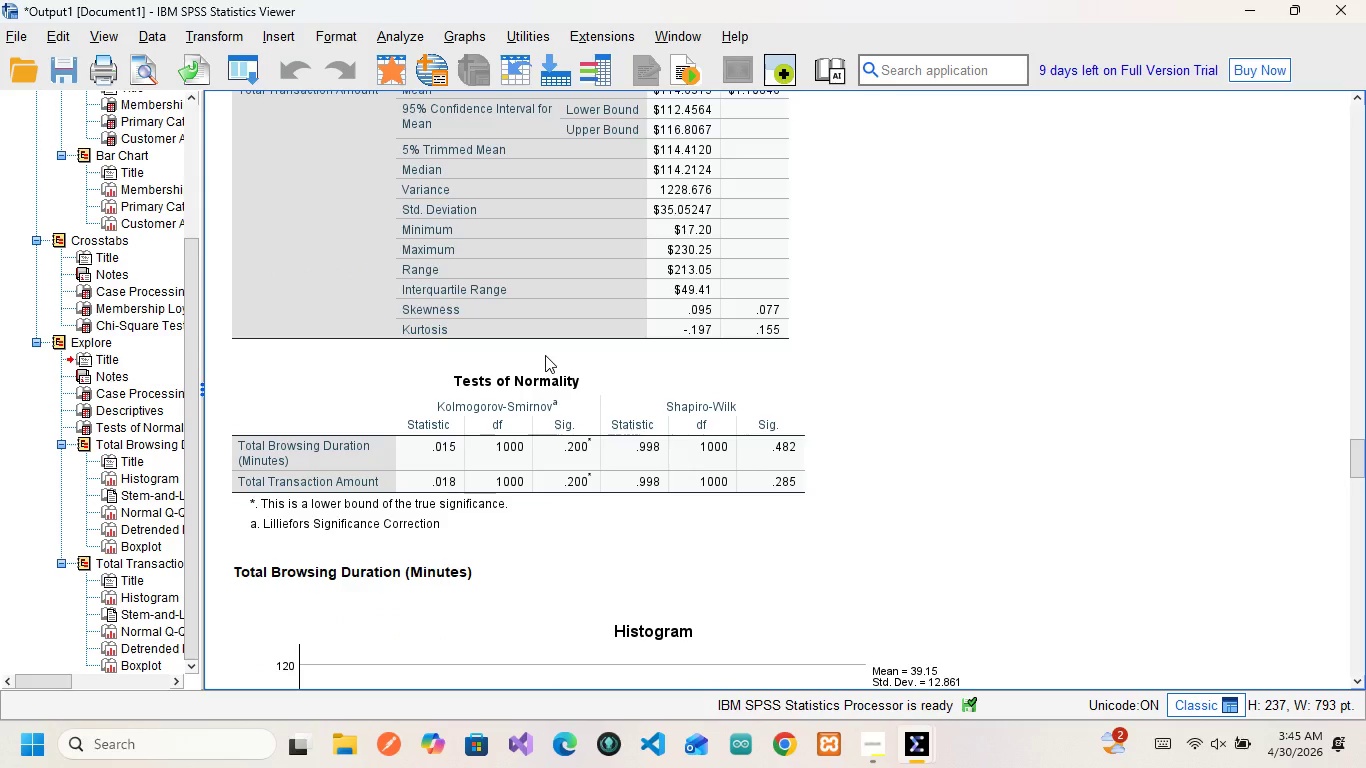 
wait(5.53)
 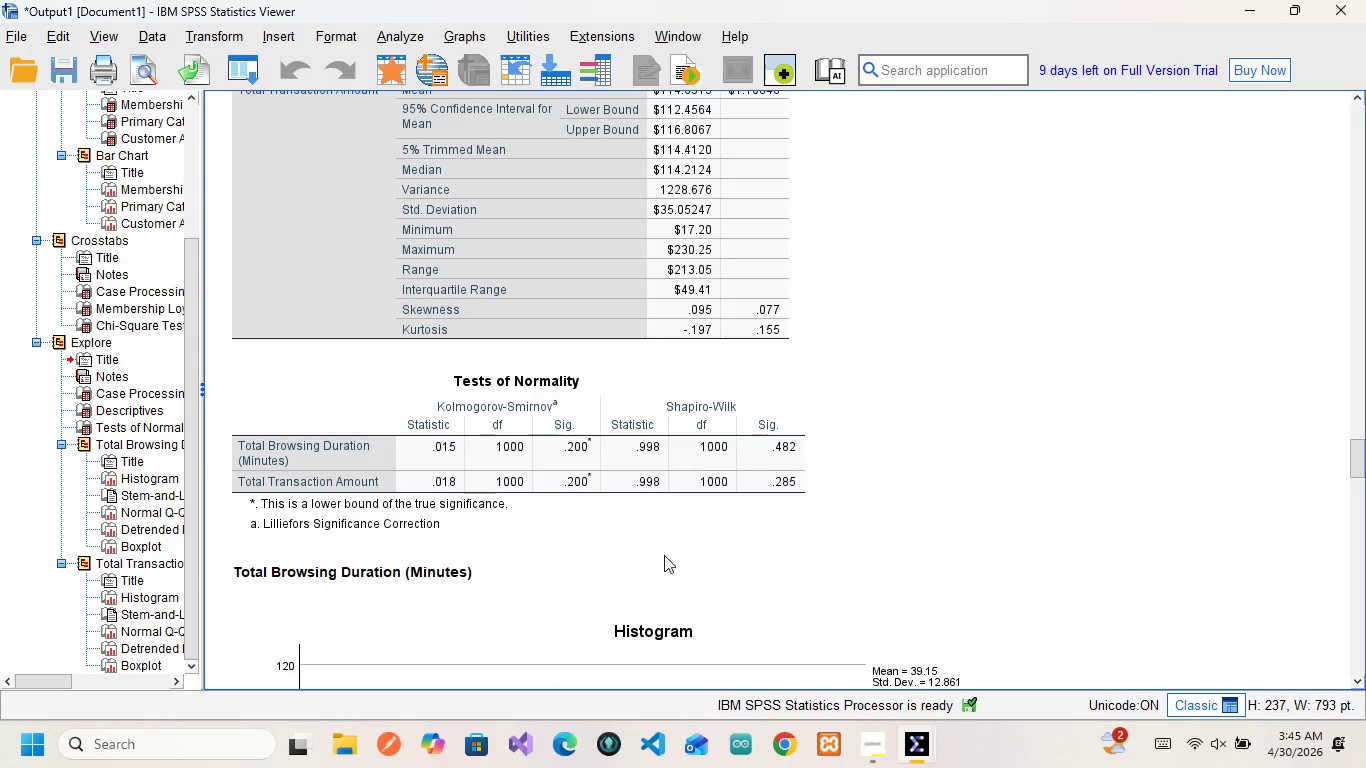 
mouse_move([361, 439])
 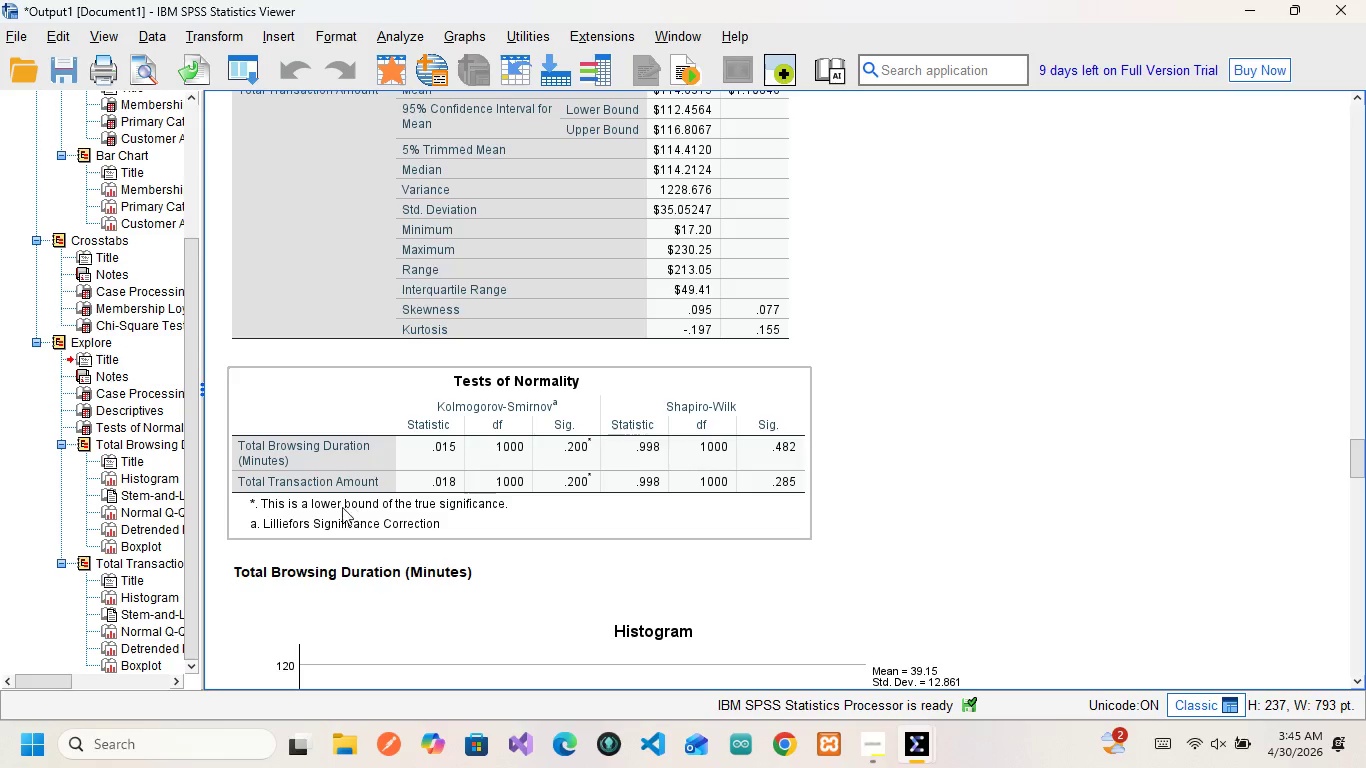 
mouse_move([272, 480])
 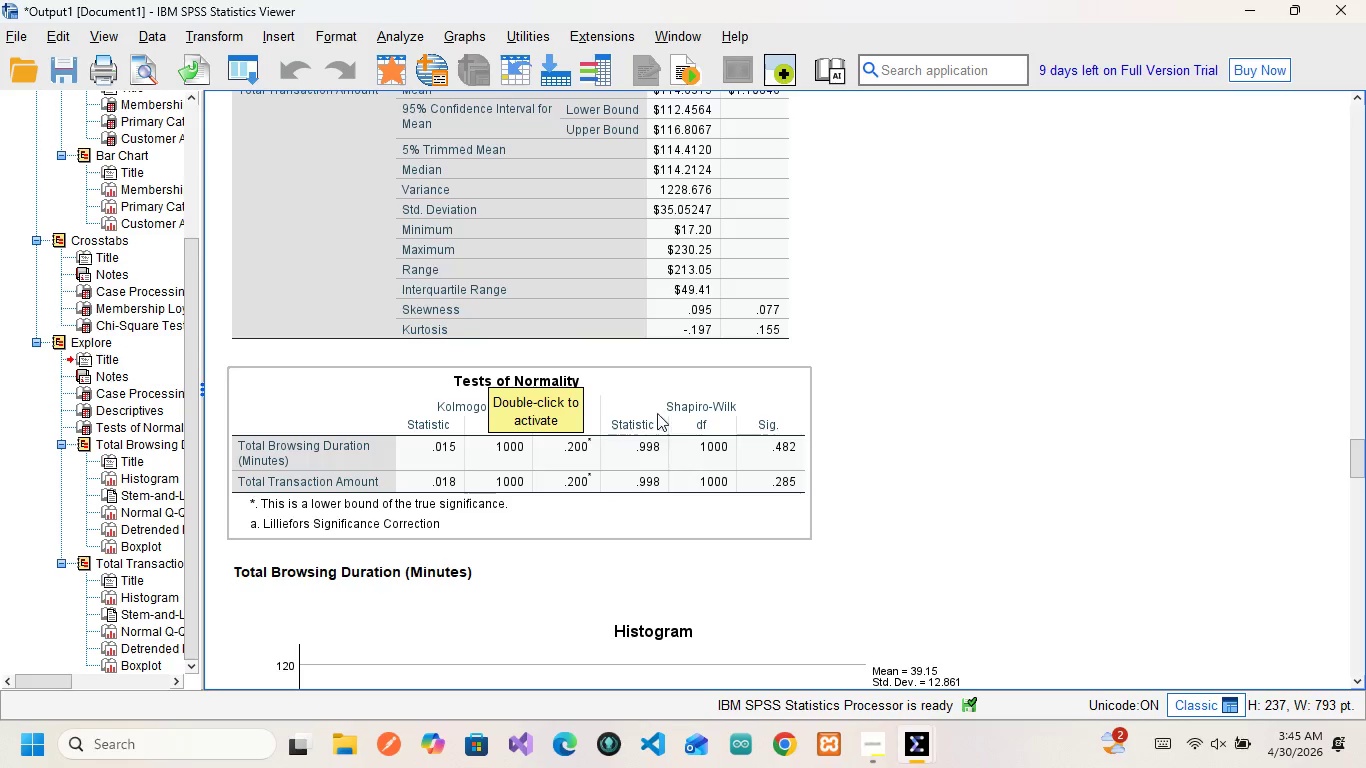 
wait(16.69)
 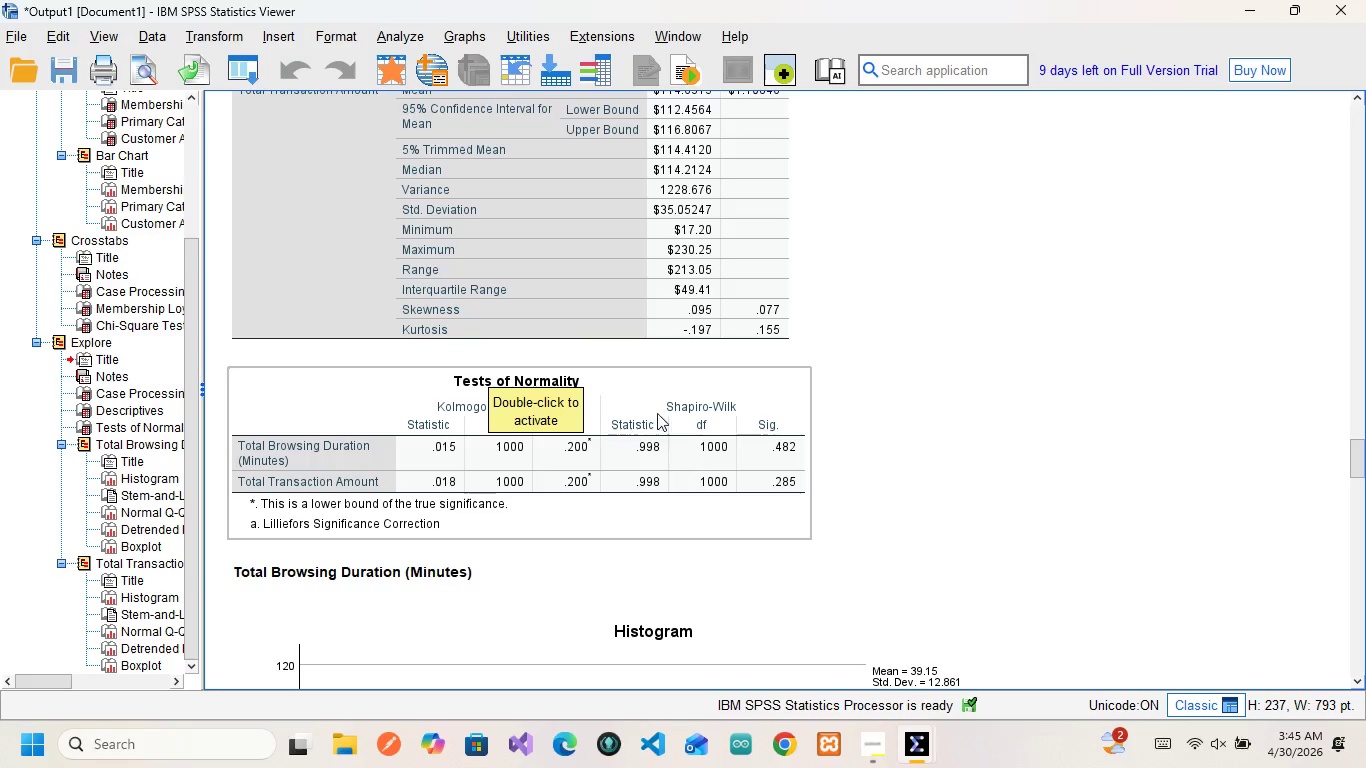 
left_click([320, 418])
 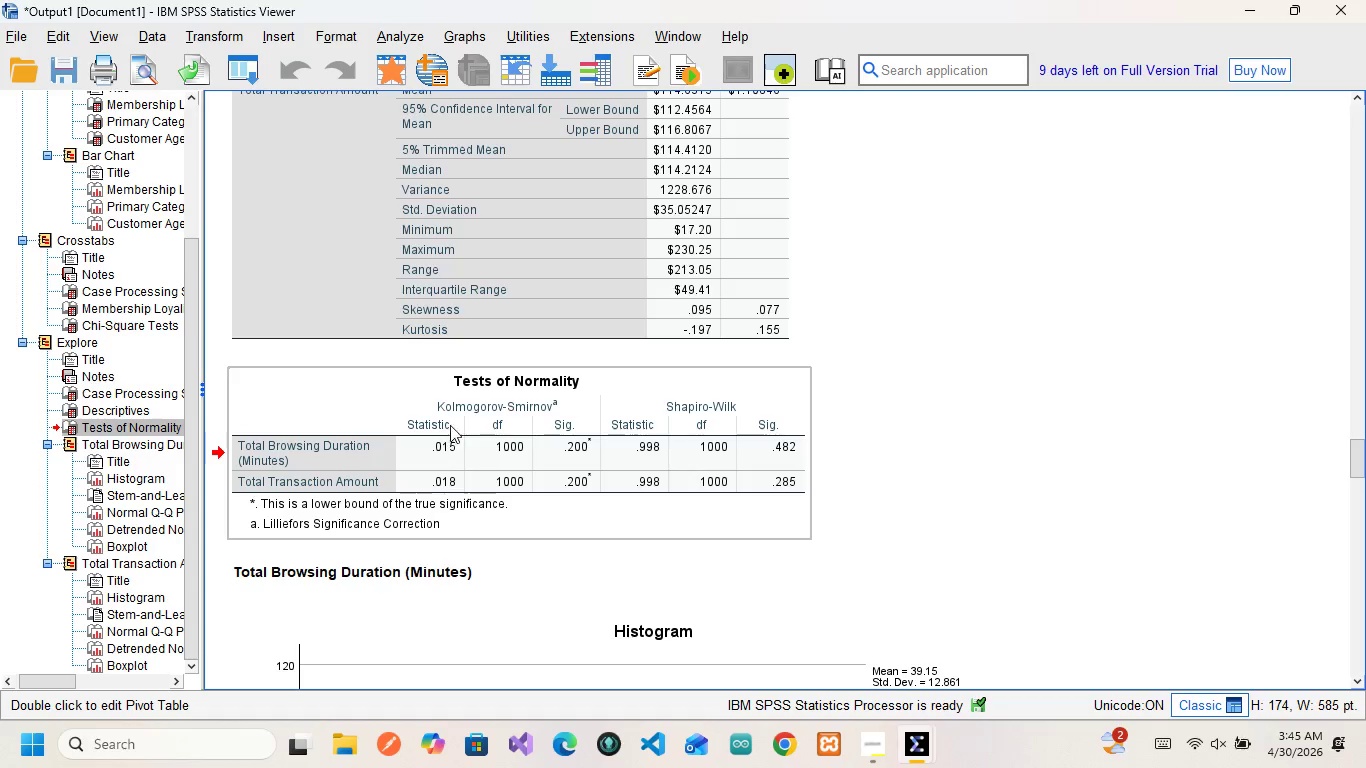 
wait(9.2)
 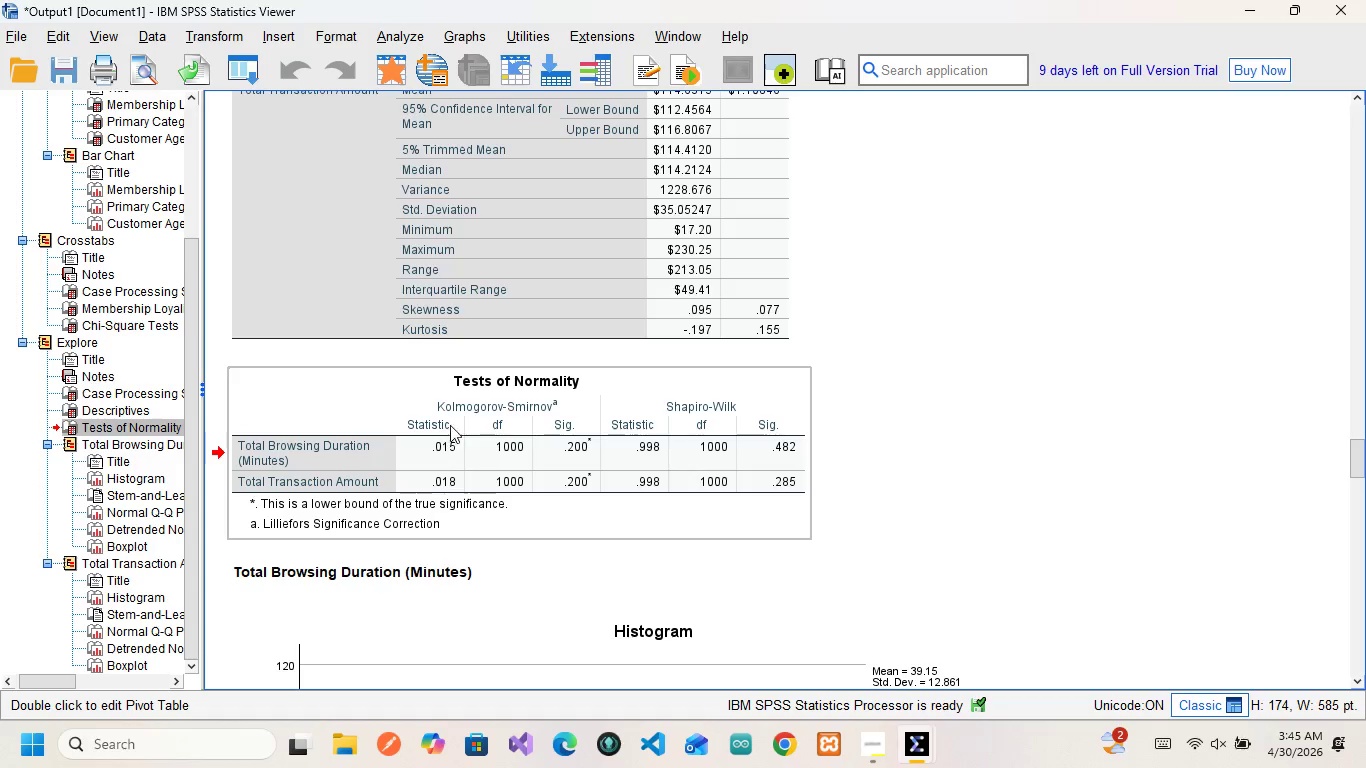 
scroll: coordinate [529, 509], scroll_direction: down, amount: 1.0
 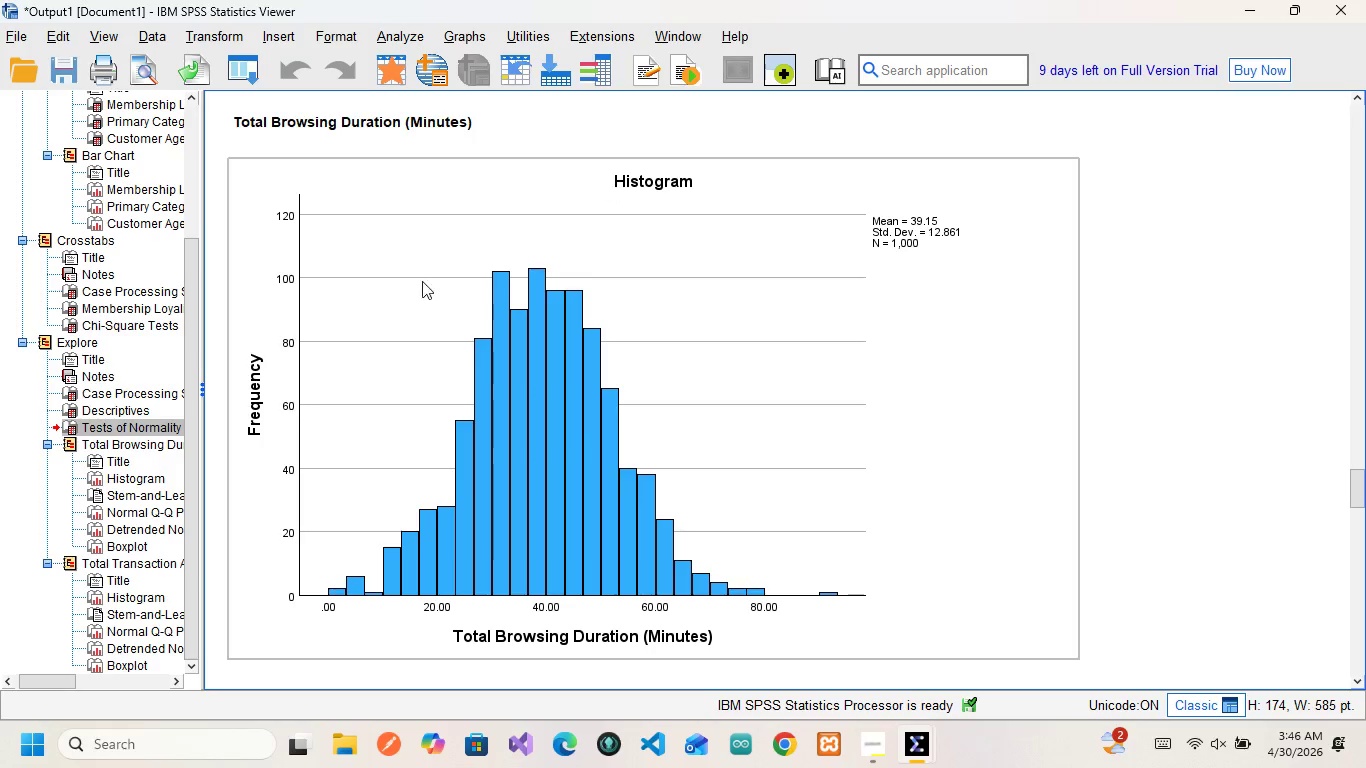 
wait(13.79)
 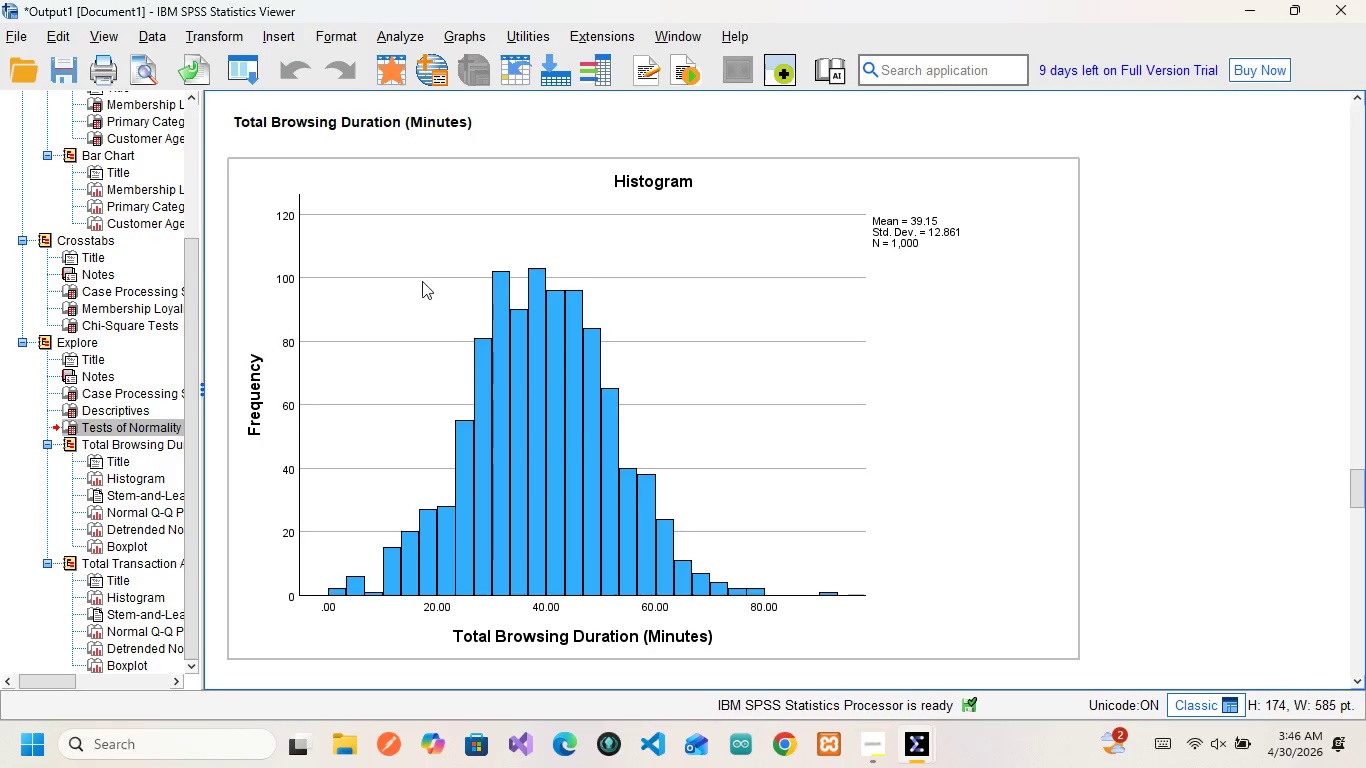 
mouse_move([565, 660])
 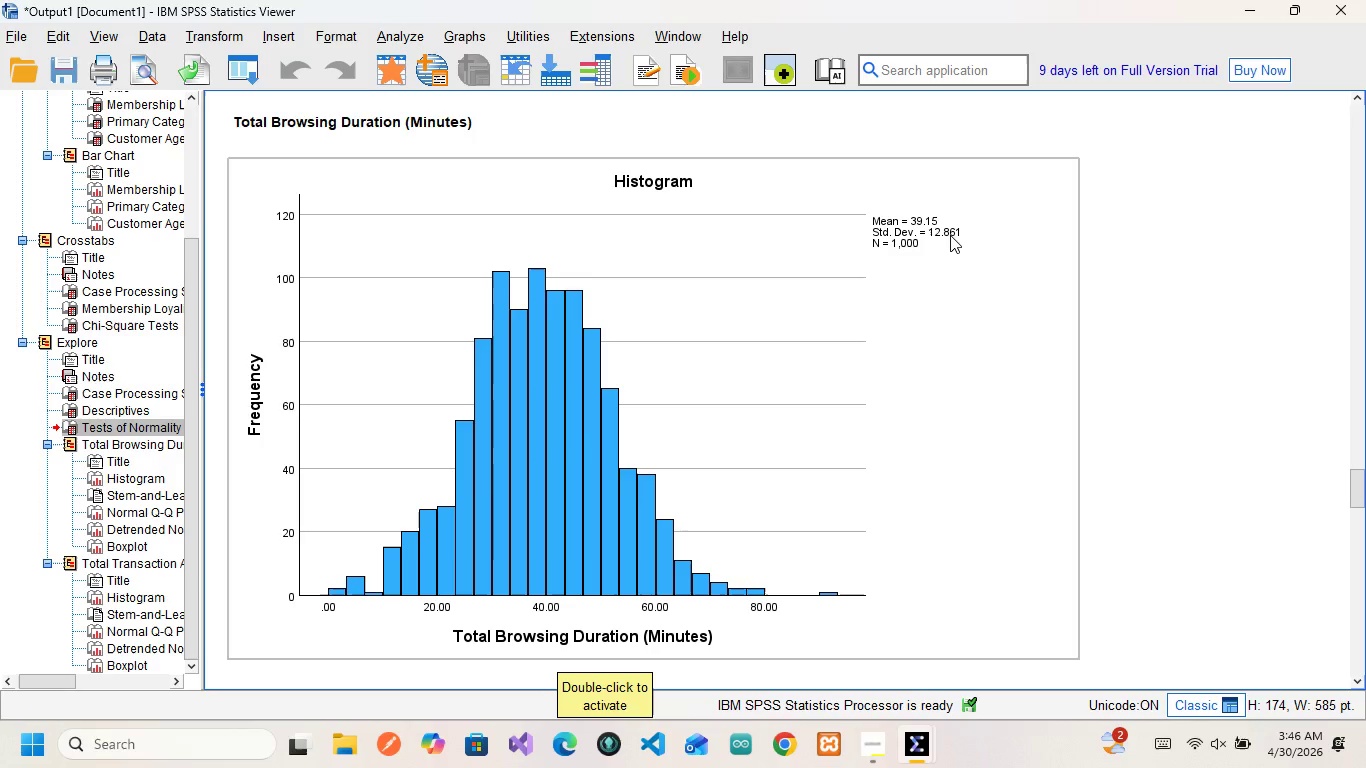 
wait(6.8)
 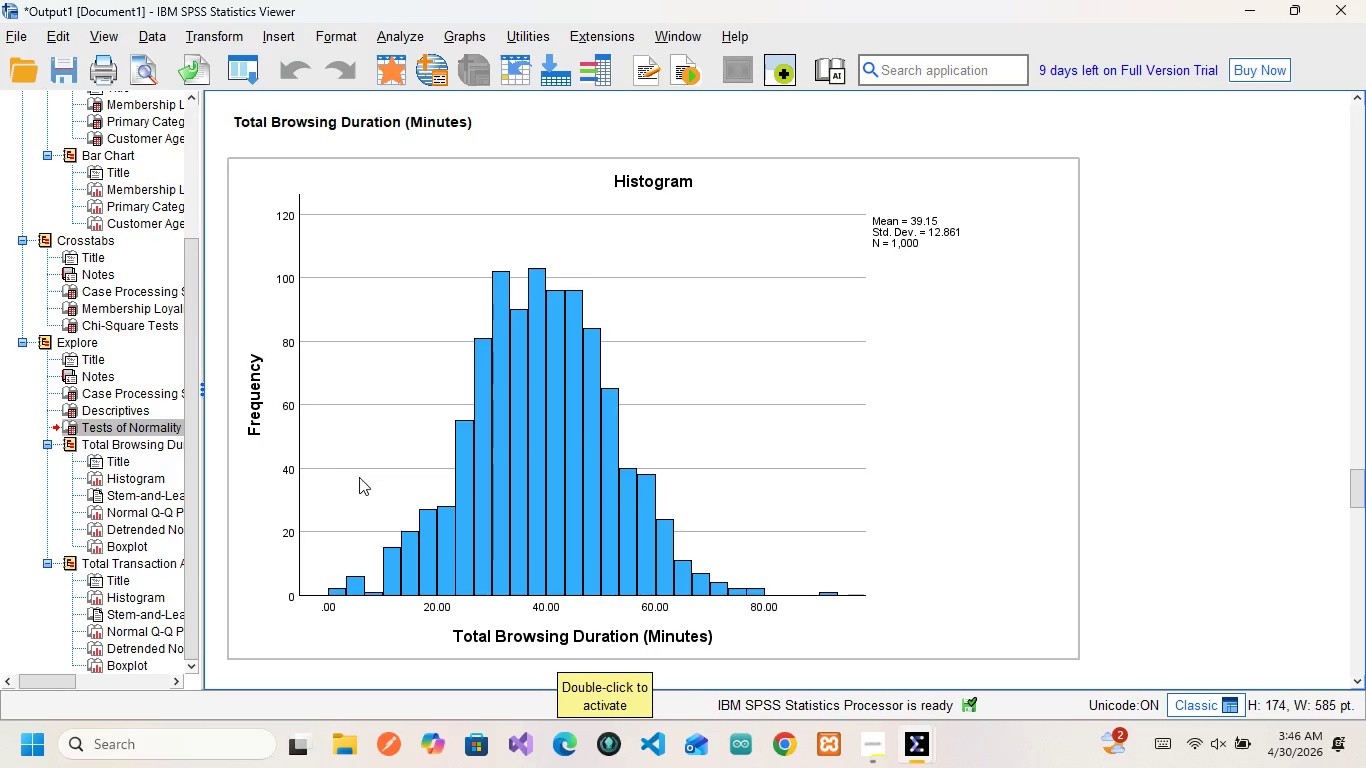 
double_click([493, 483])
 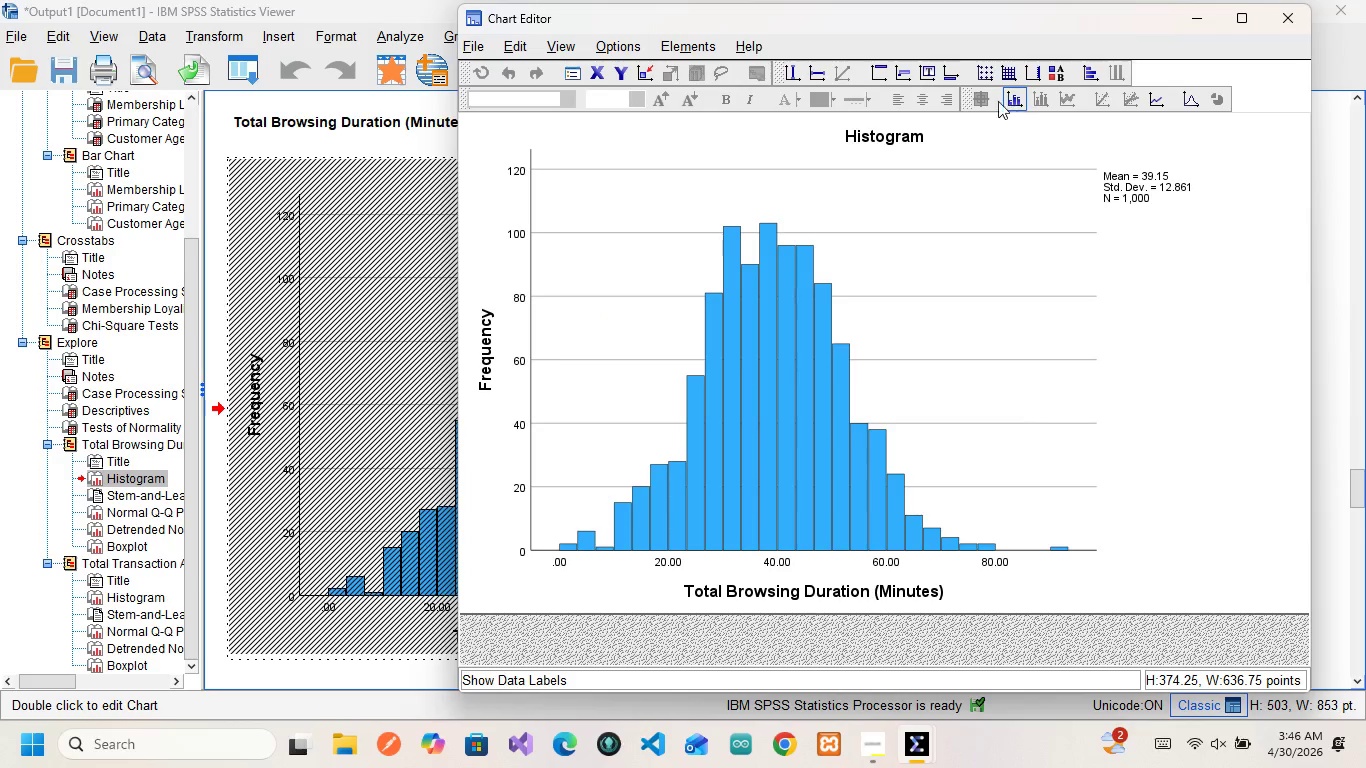 
left_click([1007, 98])
 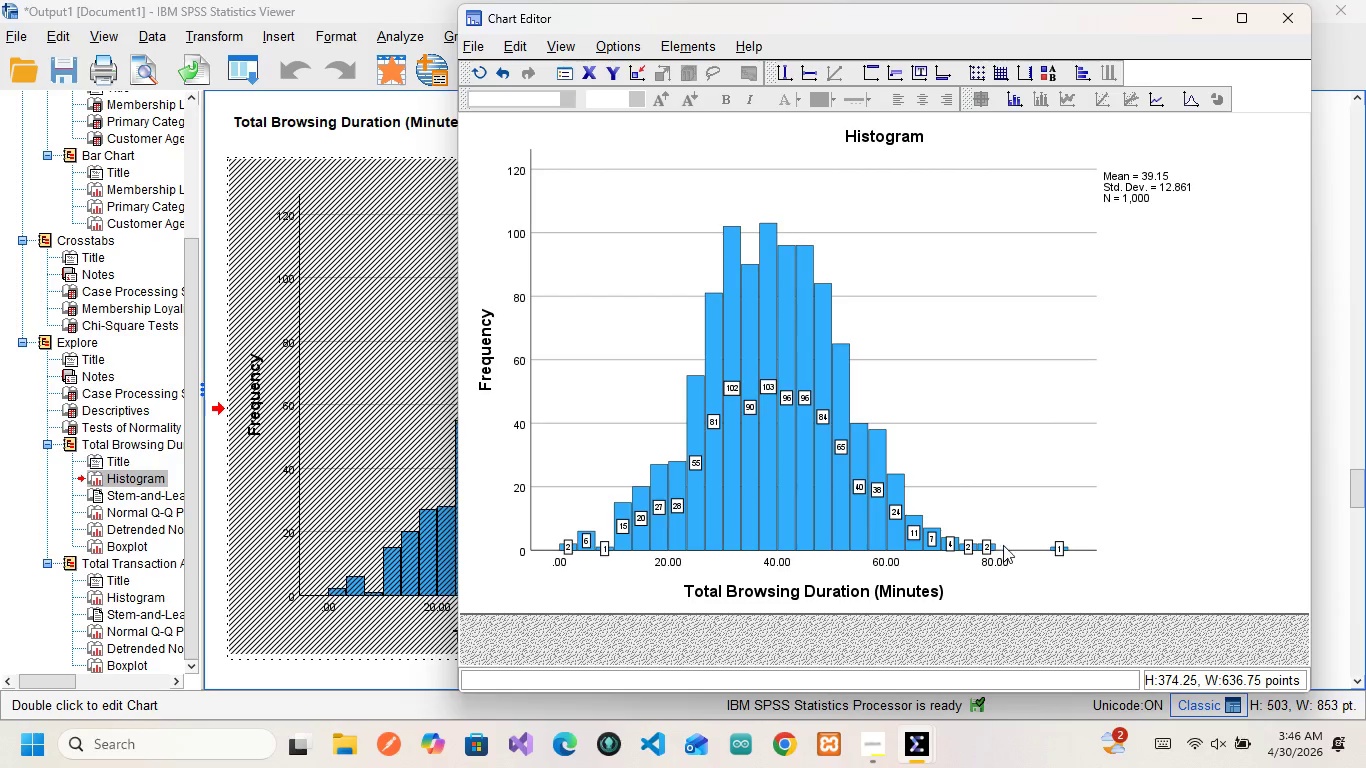 
wait(24.8)
 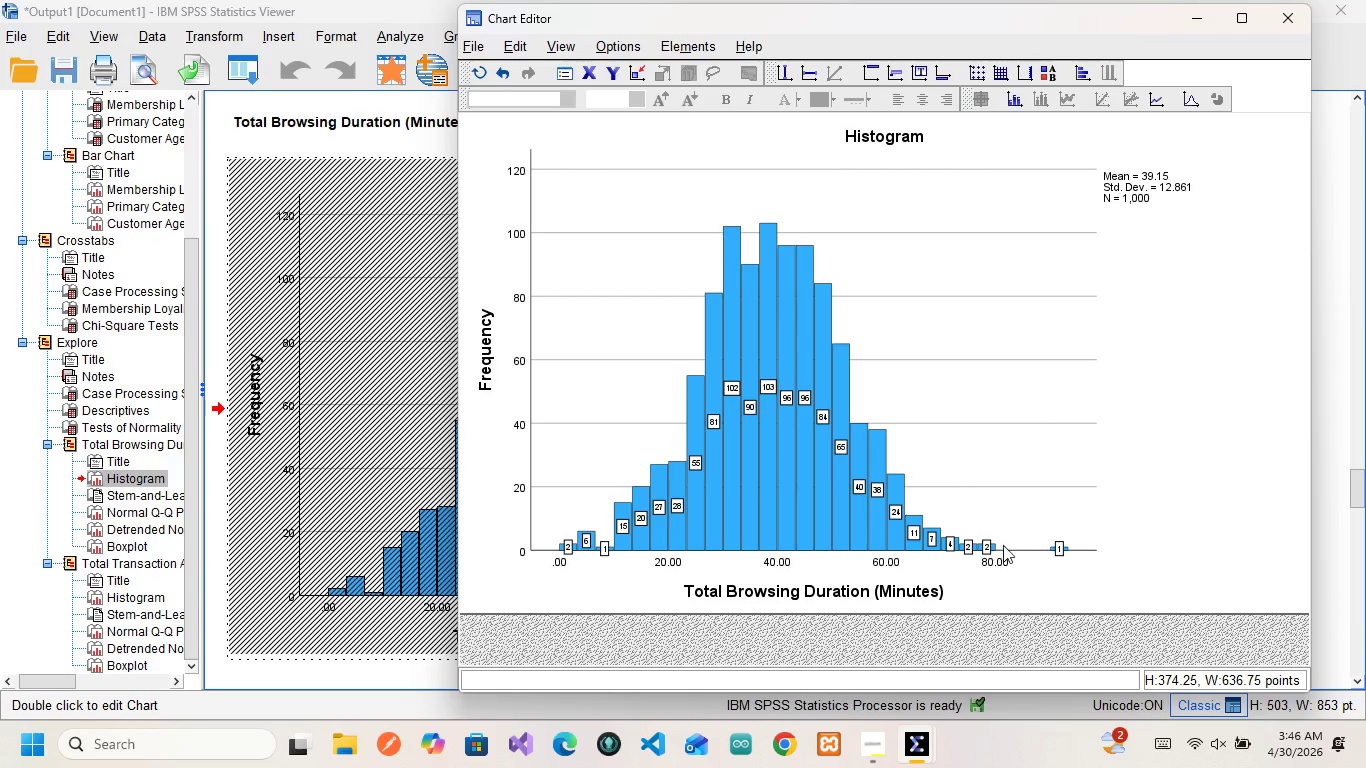 
left_click([1012, 100])
 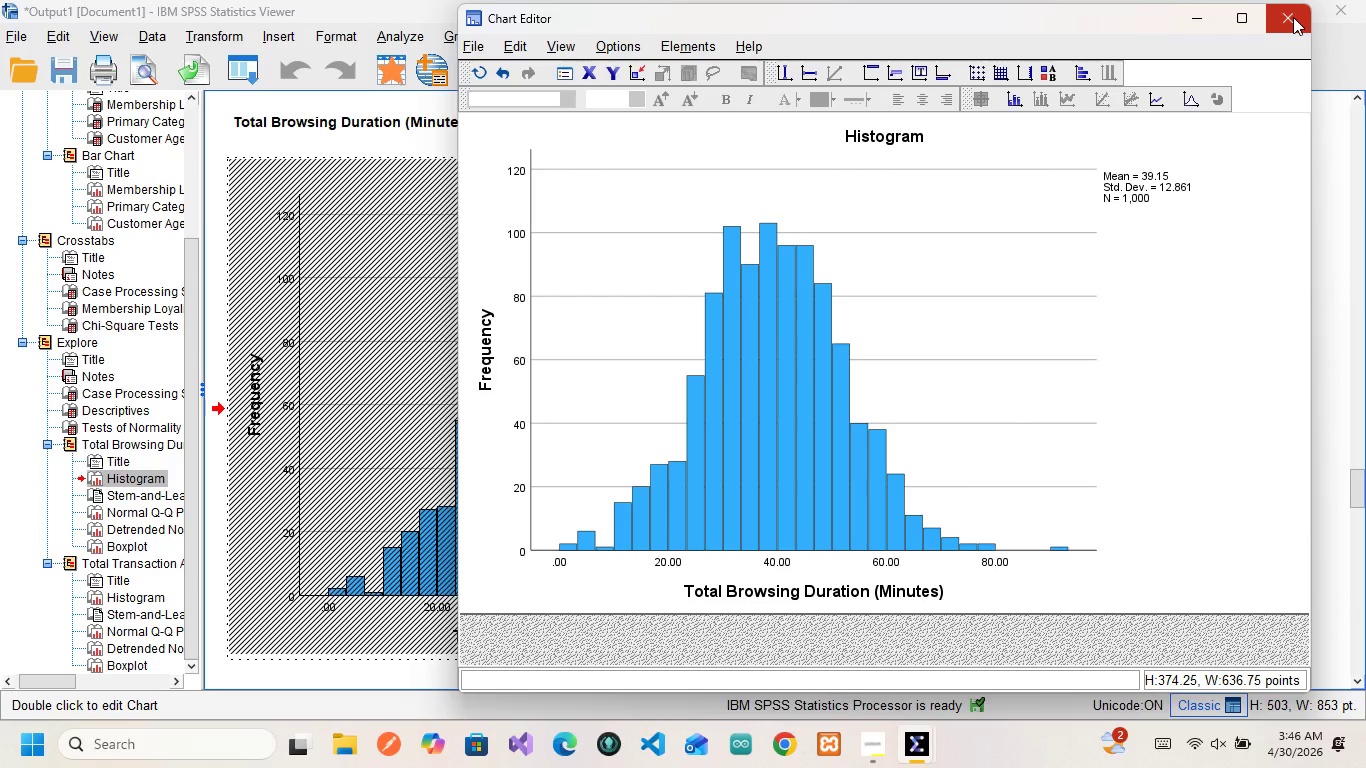 
left_click([1293, 17])
 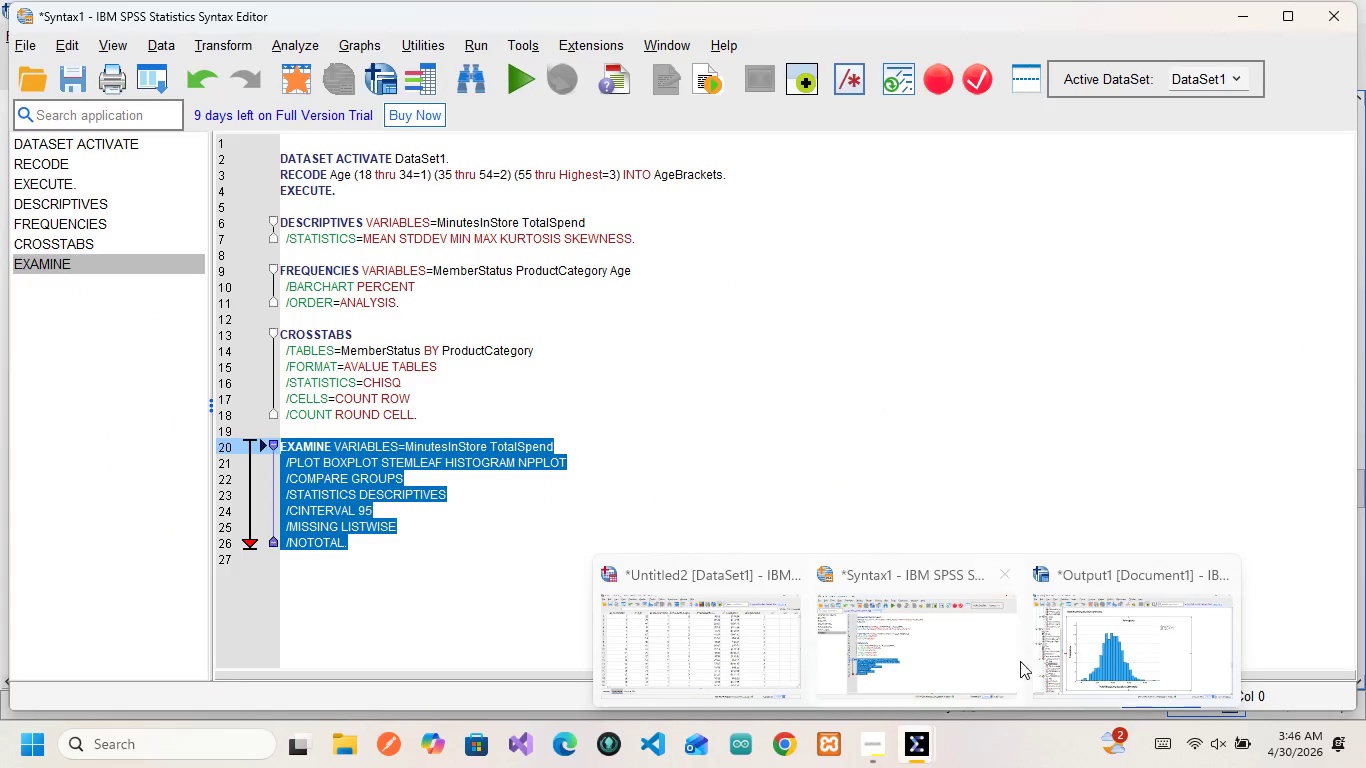 
left_click([1123, 645])
 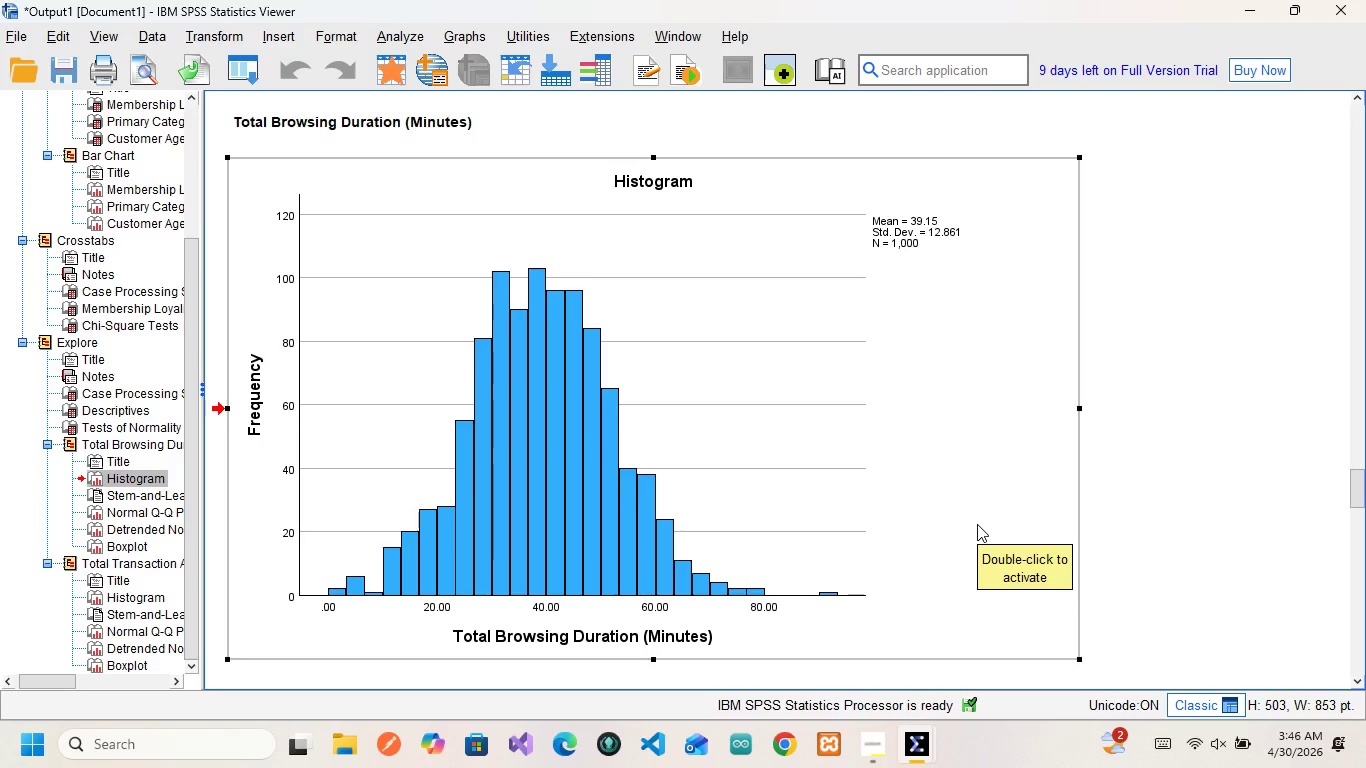 
wait(6.36)
 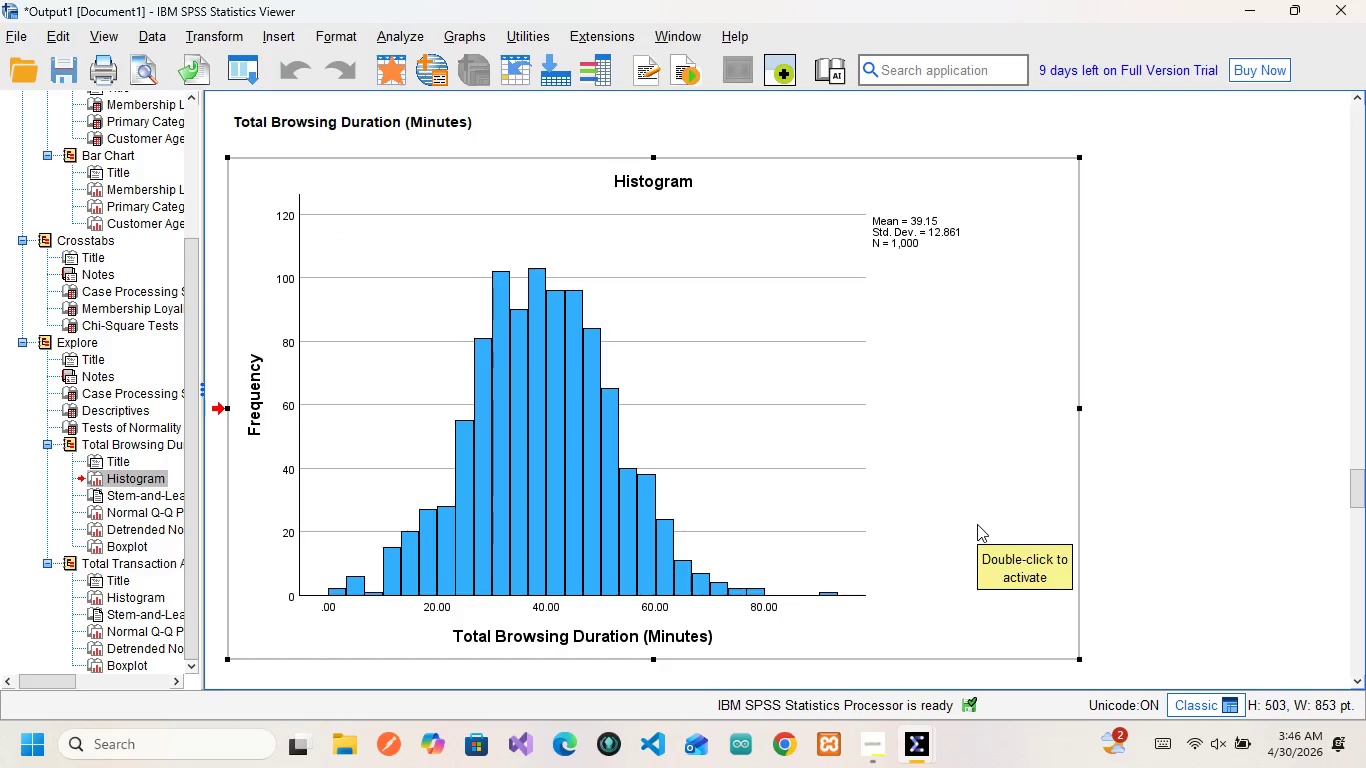 
scroll: coordinate [977, 524], scroll_direction: down, amount: 6.0
 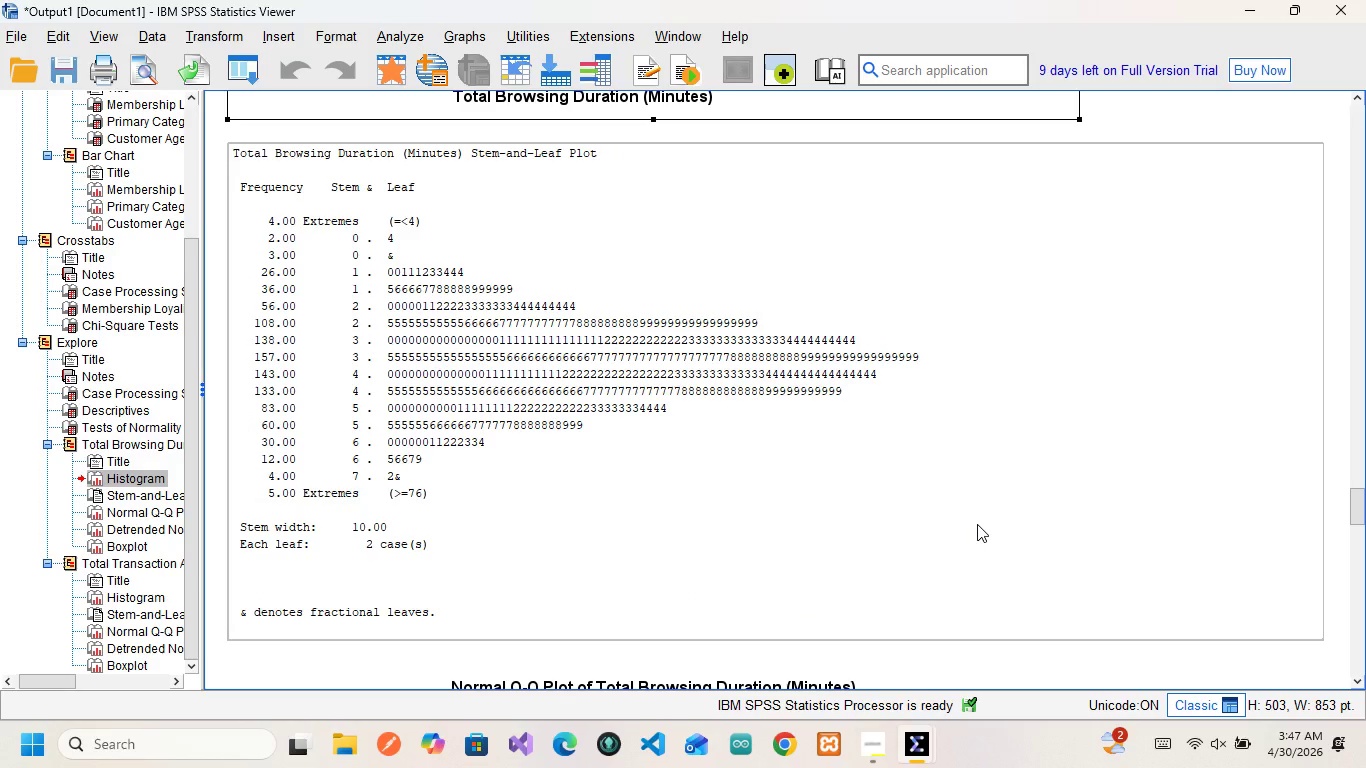 
scroll: coordinate [977, 524], scroll_direction: none, amount: 0.0
 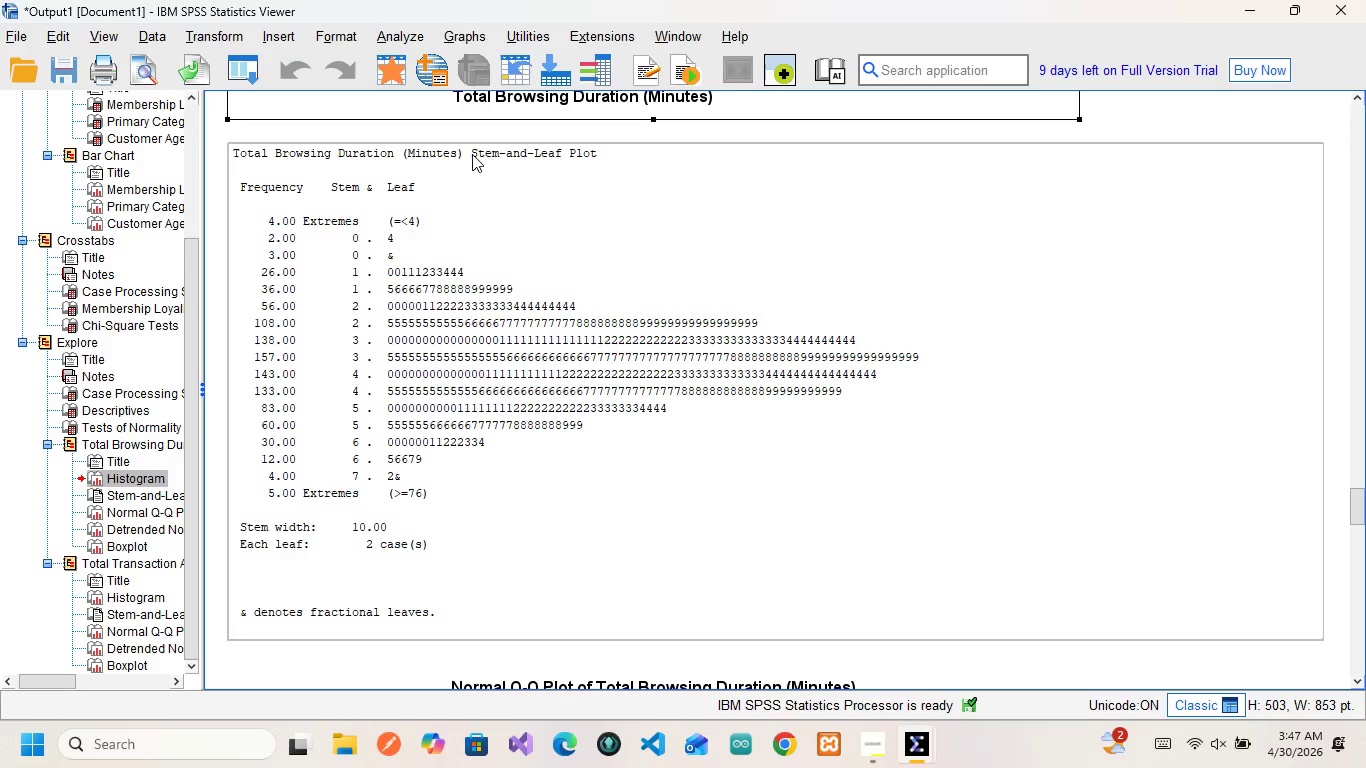 
wait(5.45)
 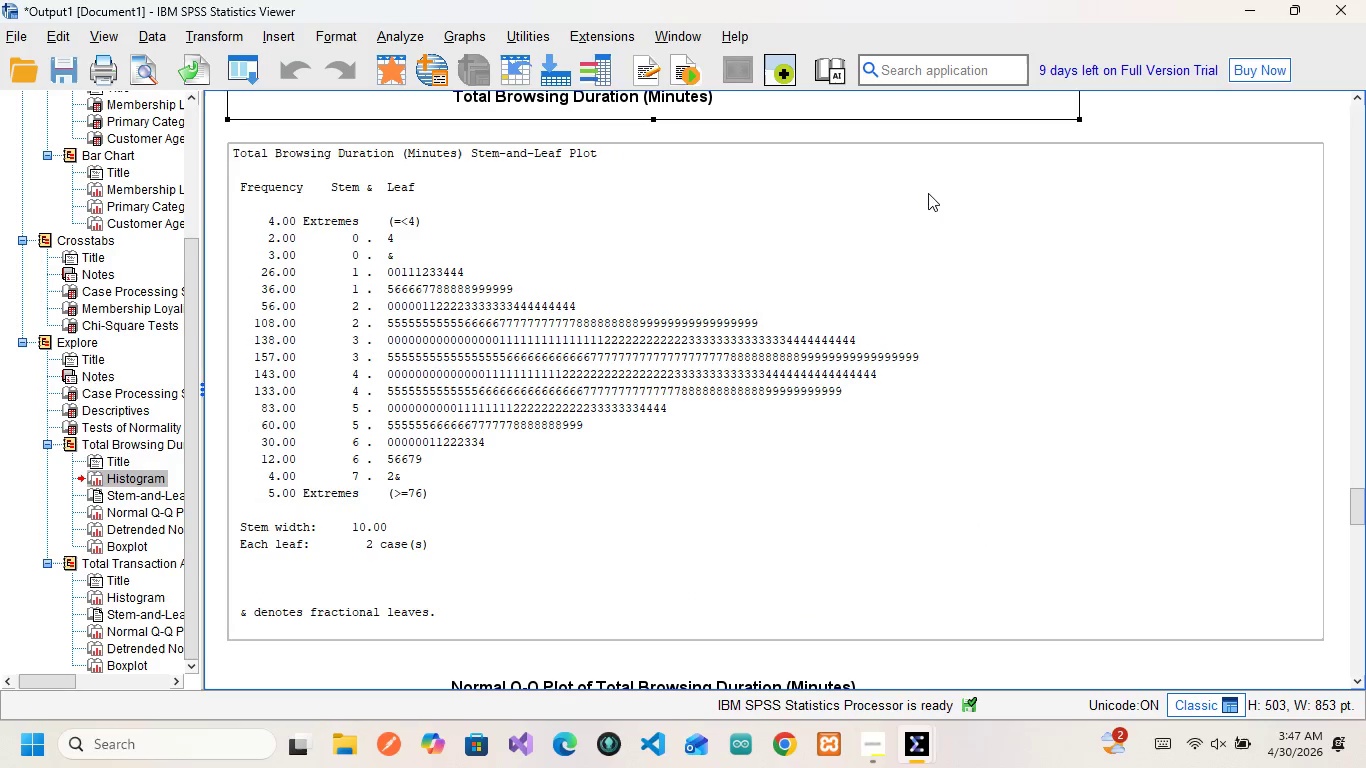 
scroll: coordinate [563, 367], scroll_direction: down, amount: 4.0
 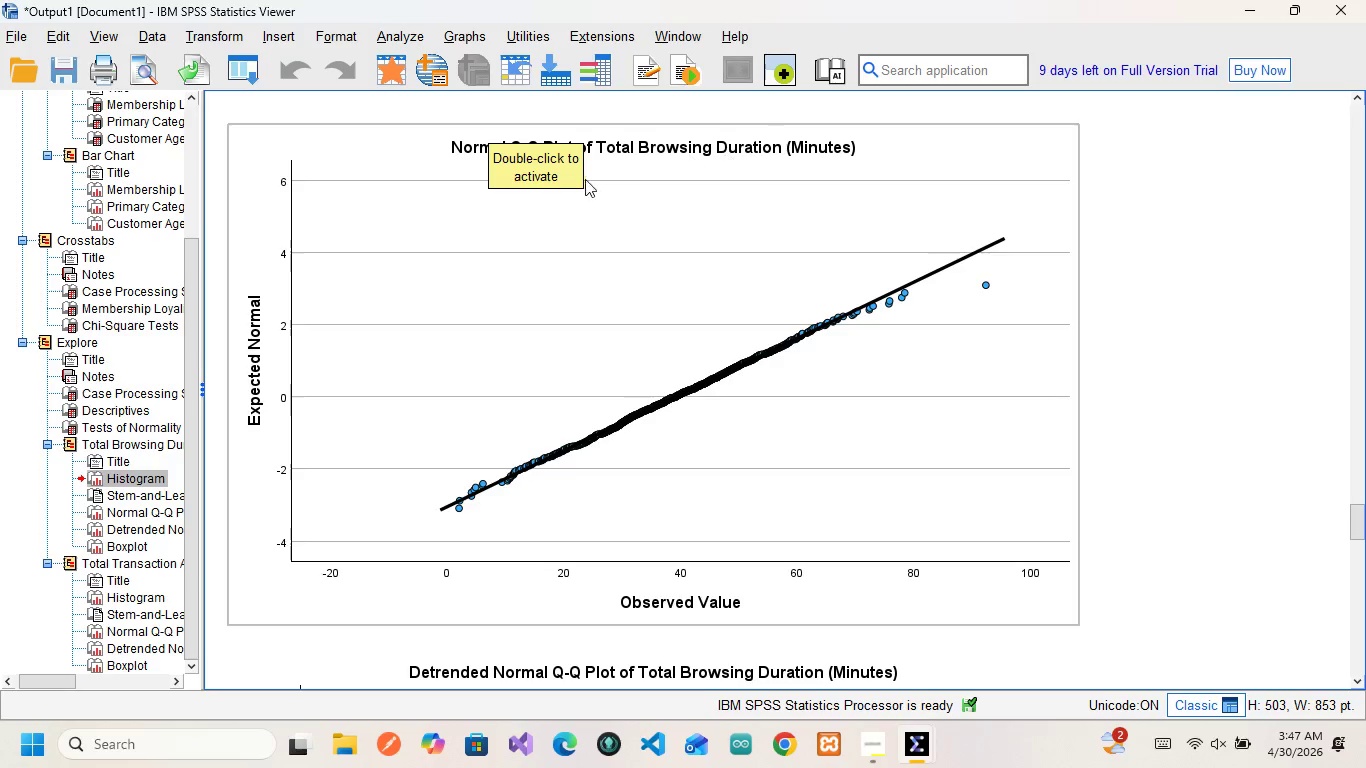 
wait(12.45)
 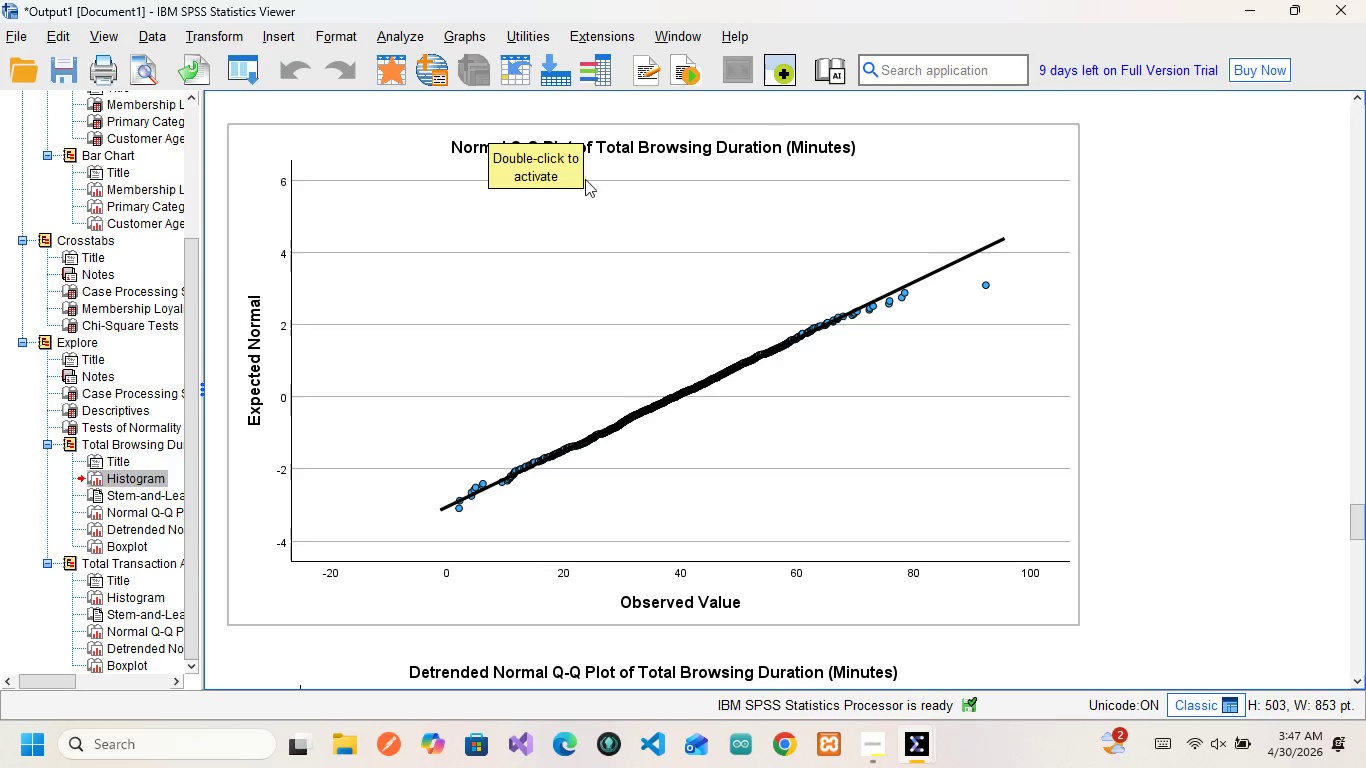 
mouse_move([680, 600])
 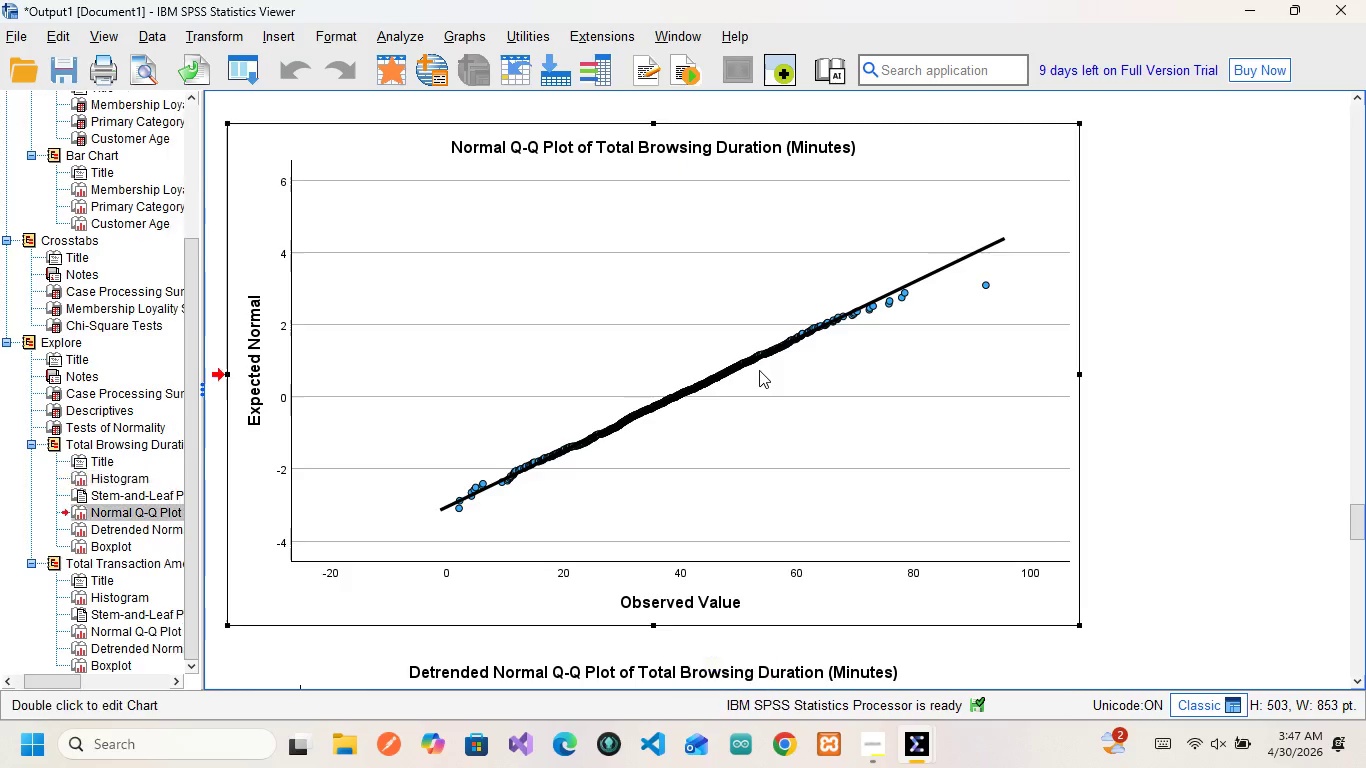 
double_click([759, 370])
 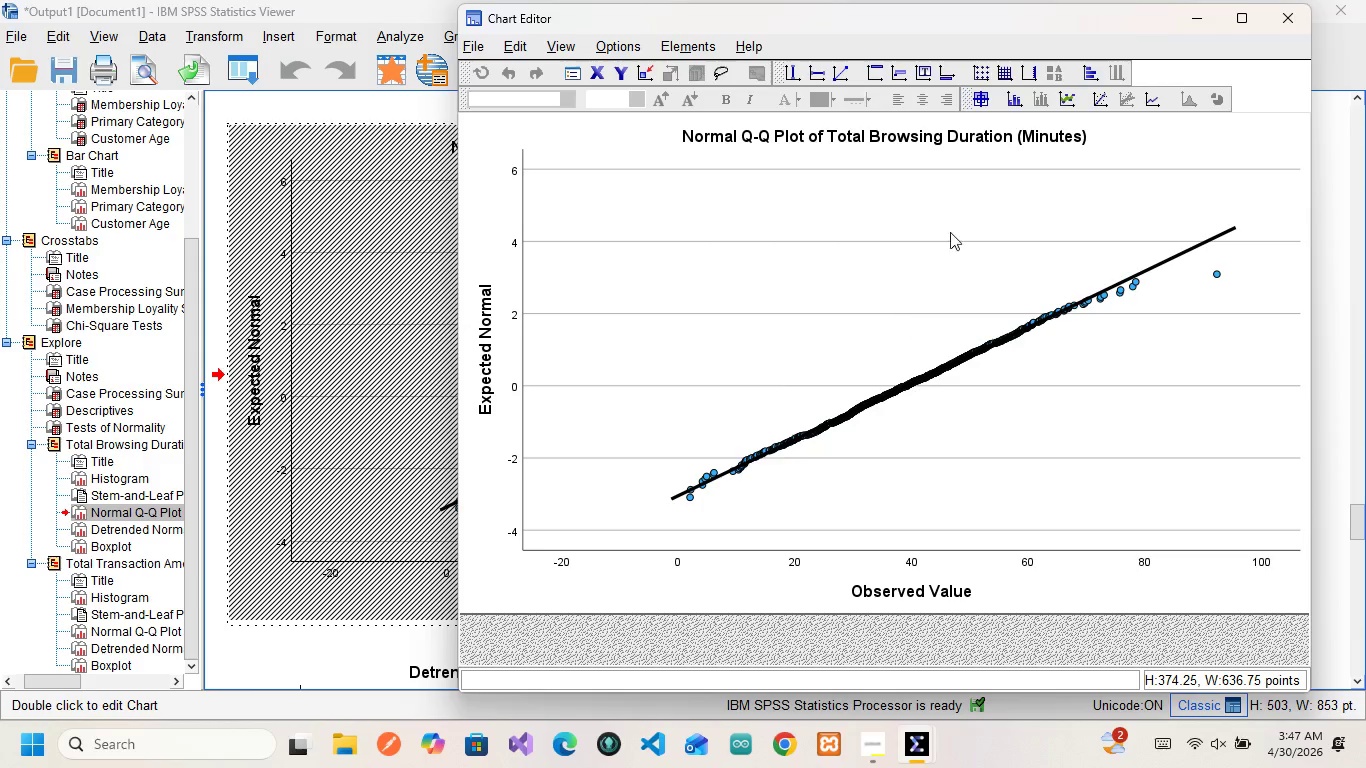 
left_click([1010, 102])
 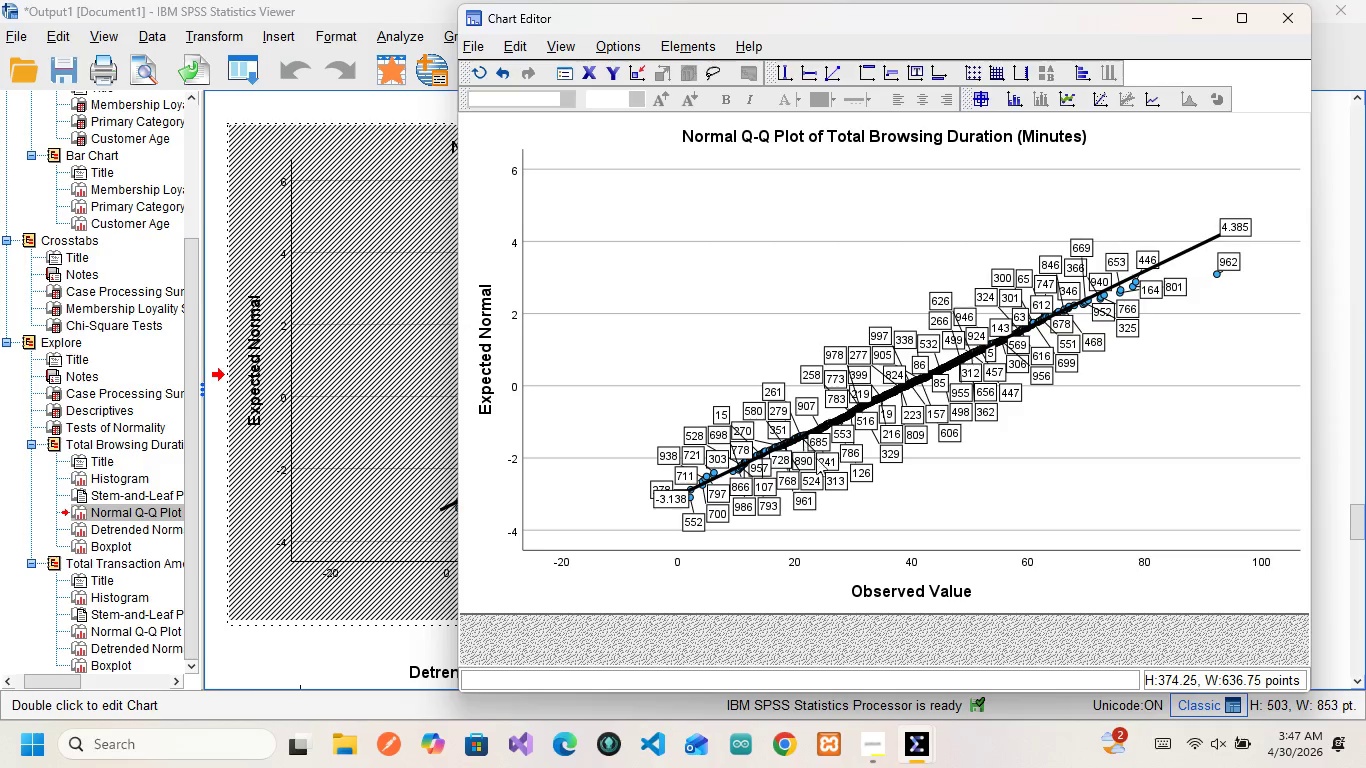 
wait(10.27)
 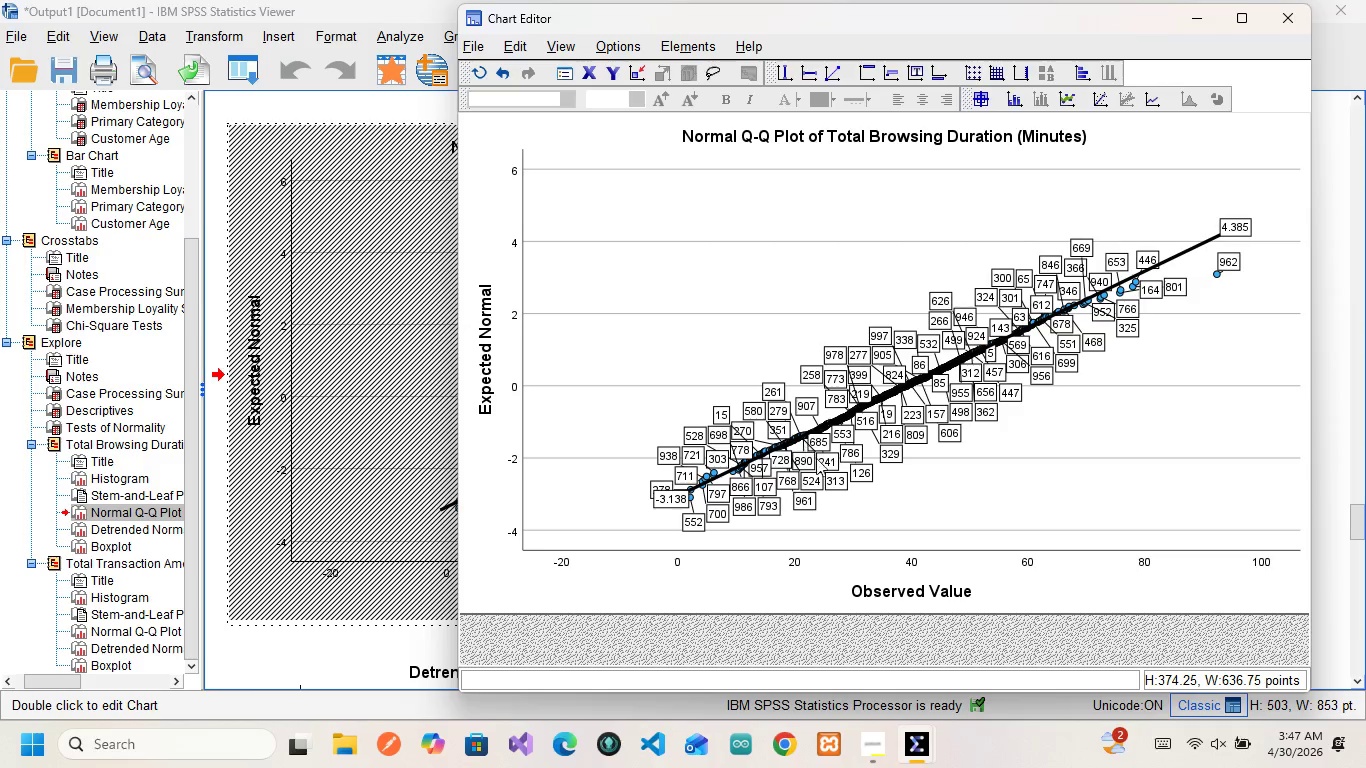 
left_click([1013, 106])
 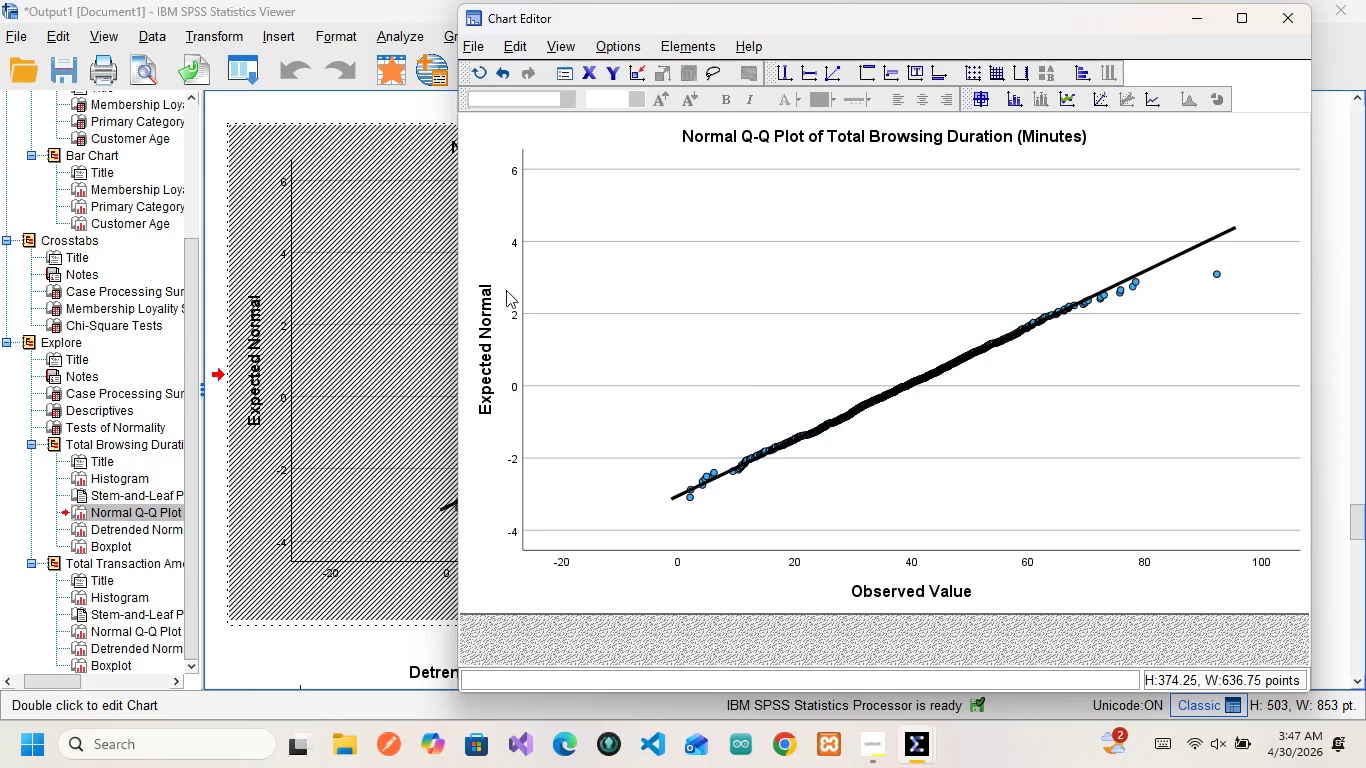 
wait(13.02)
 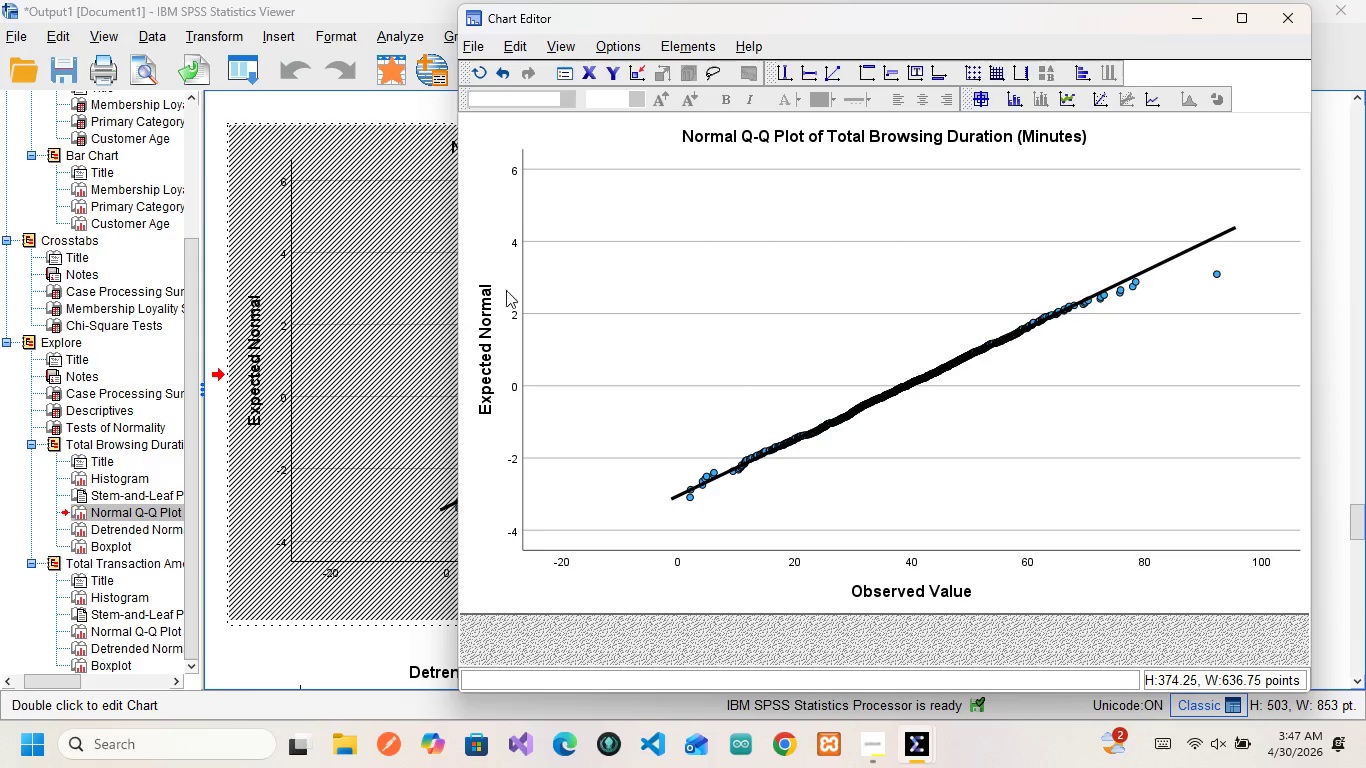 
left_click([1296, 12])
 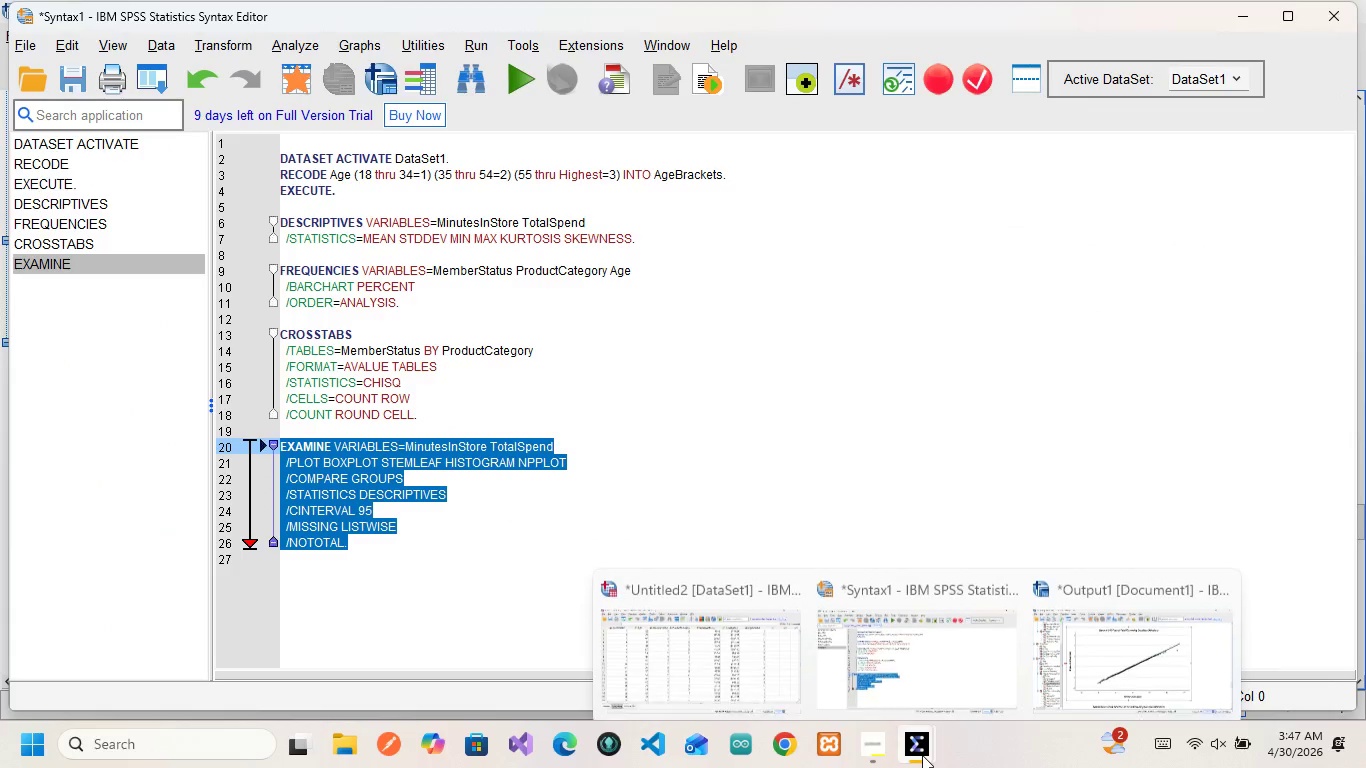 
left_click([1108, 622])
 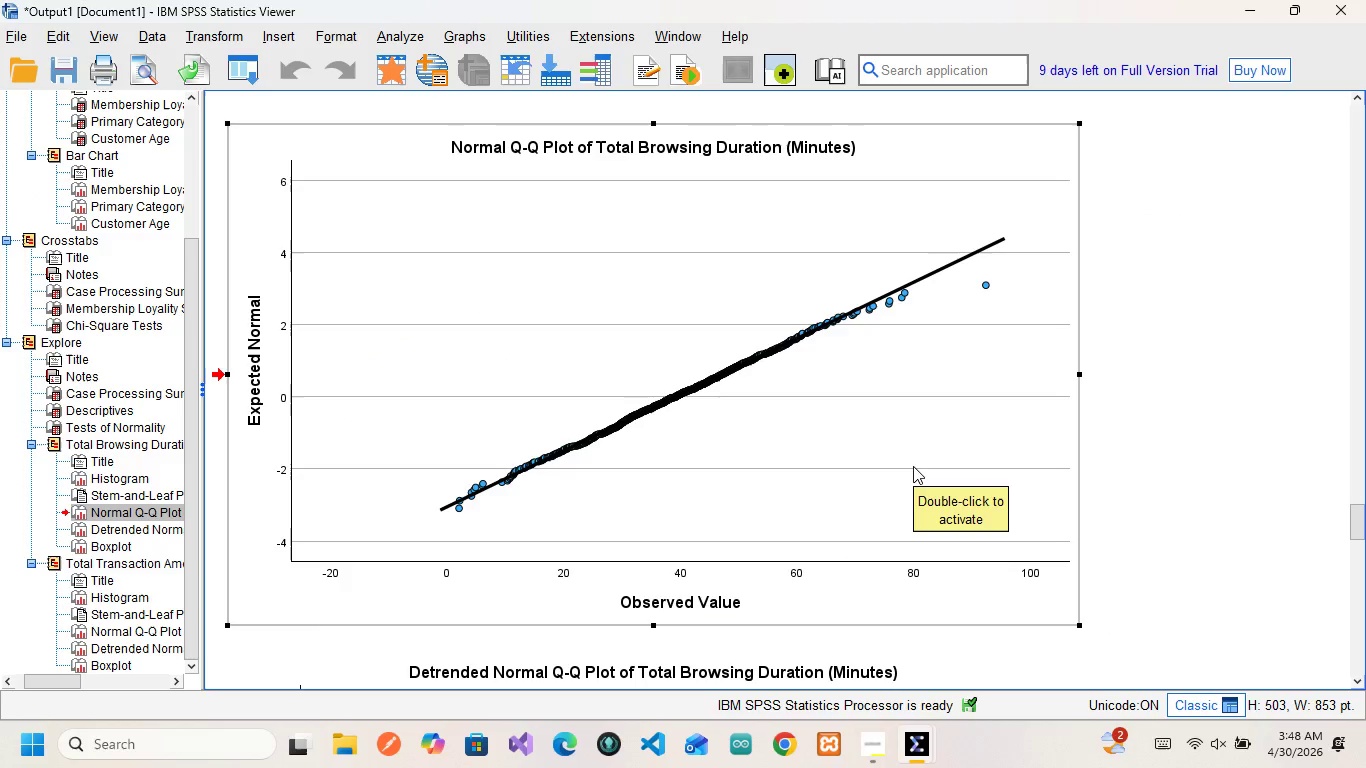 
scroll: coordinate [913, 466], scroll_direction: down, amount: 6.0
 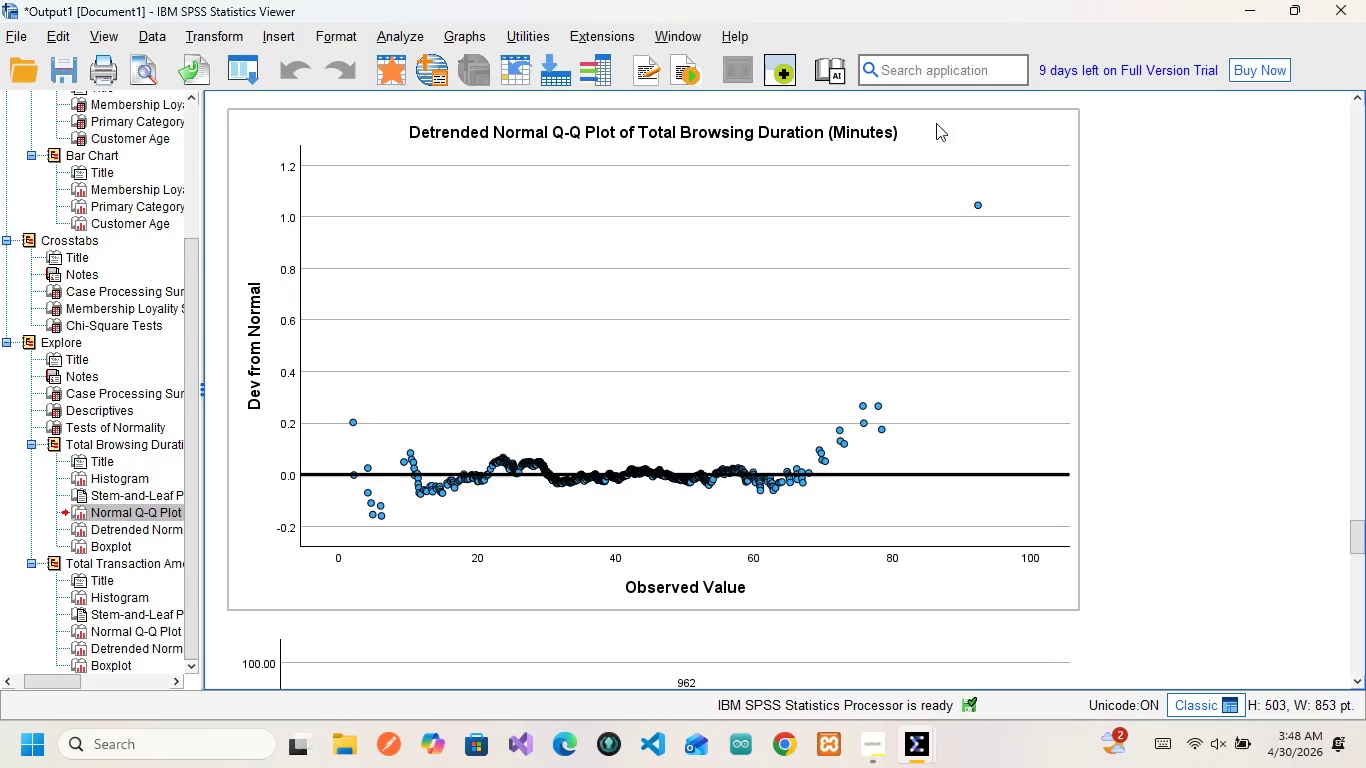 
wait(11.26)
 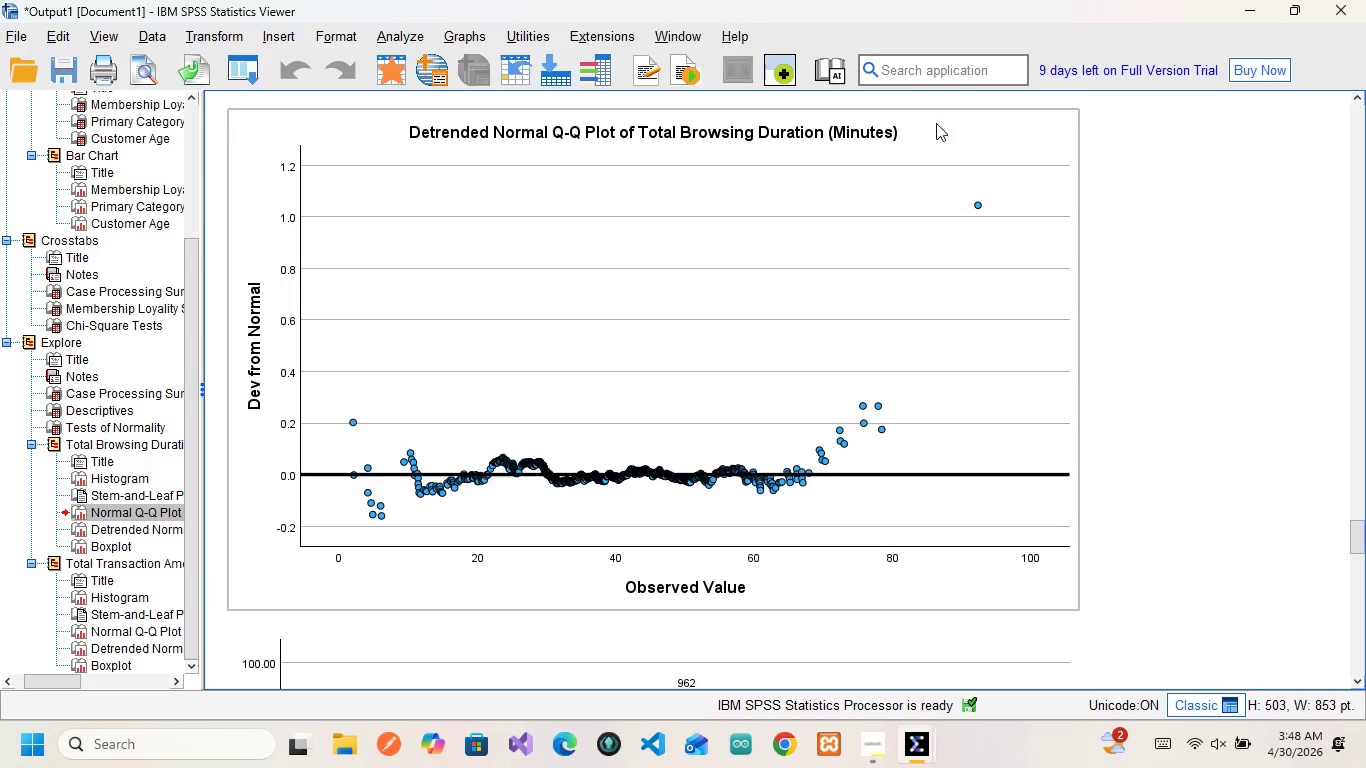 
mouse_move([692, 526])
 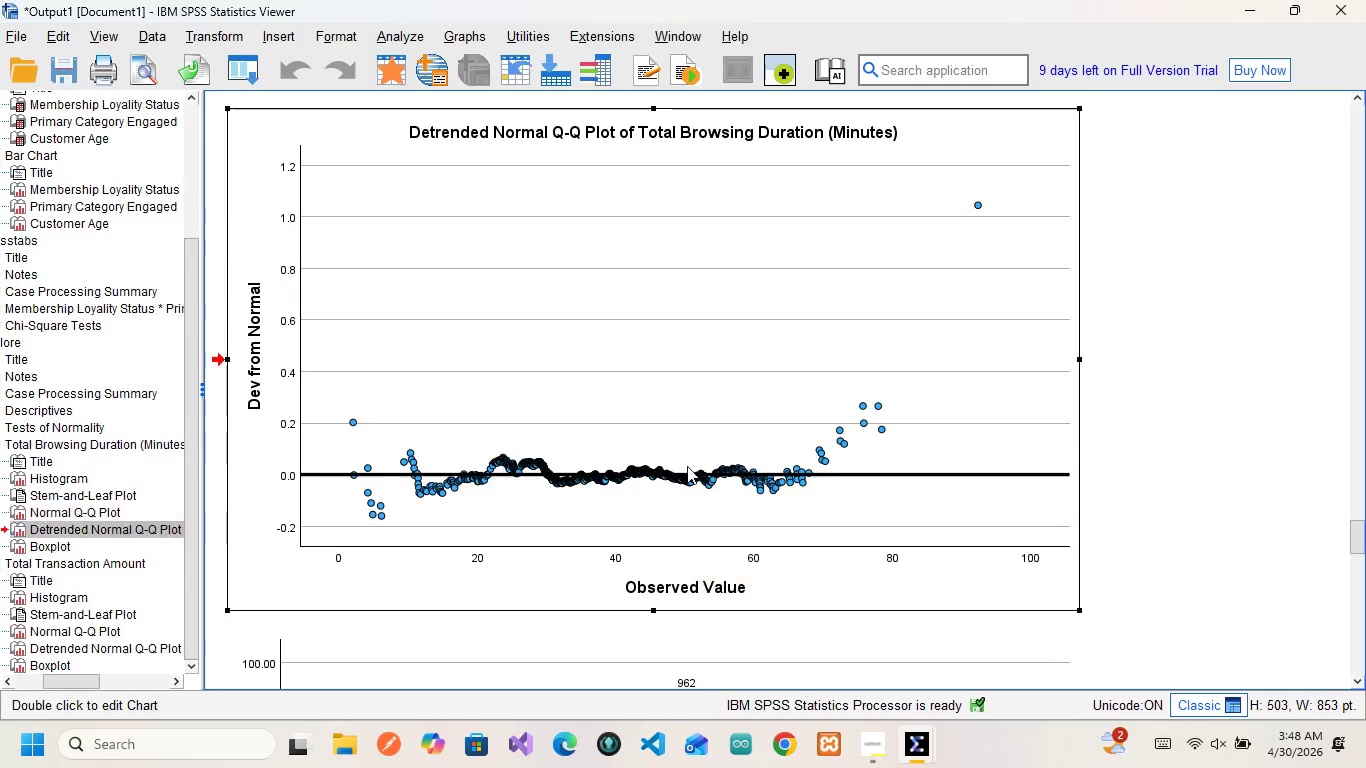 
double_click([687, 466])
 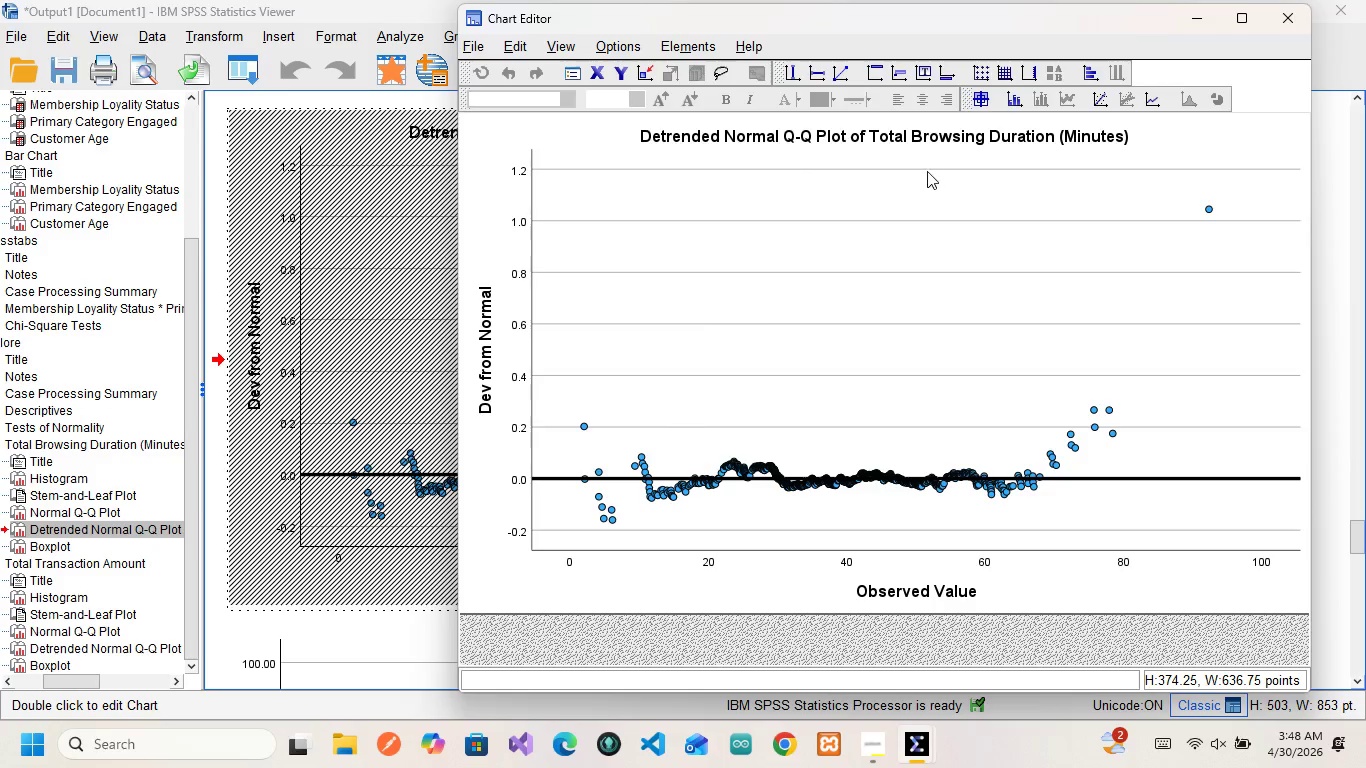 
wait(6.3)
 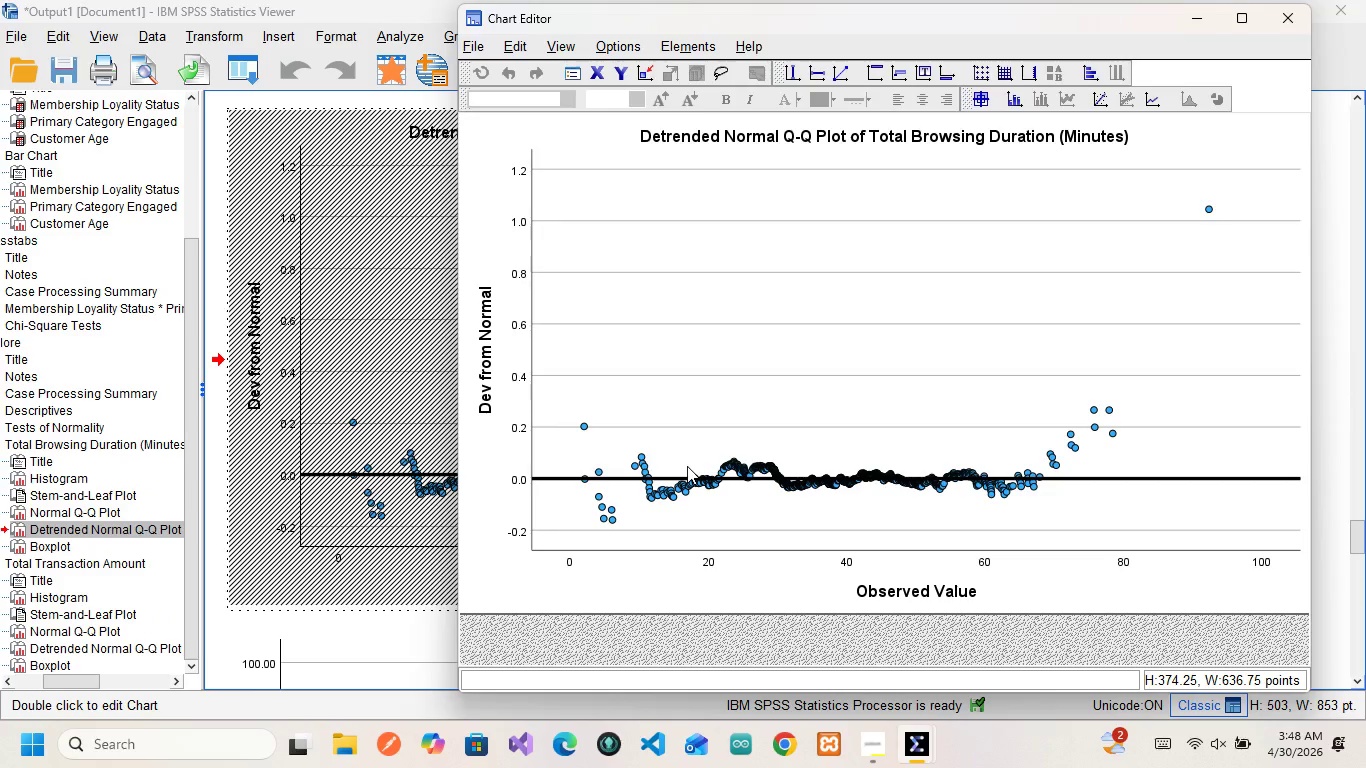 
left_click([1015, 100])
 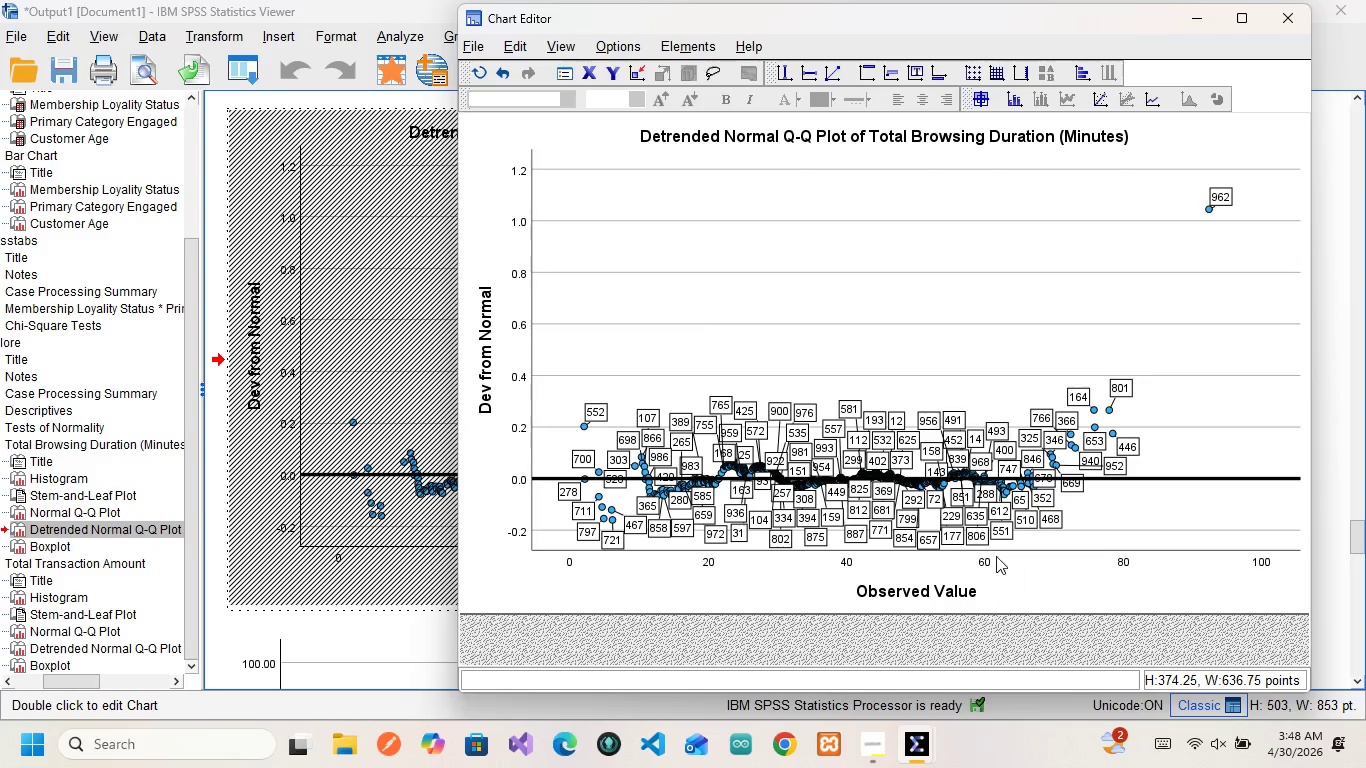 
wait(35.62)
 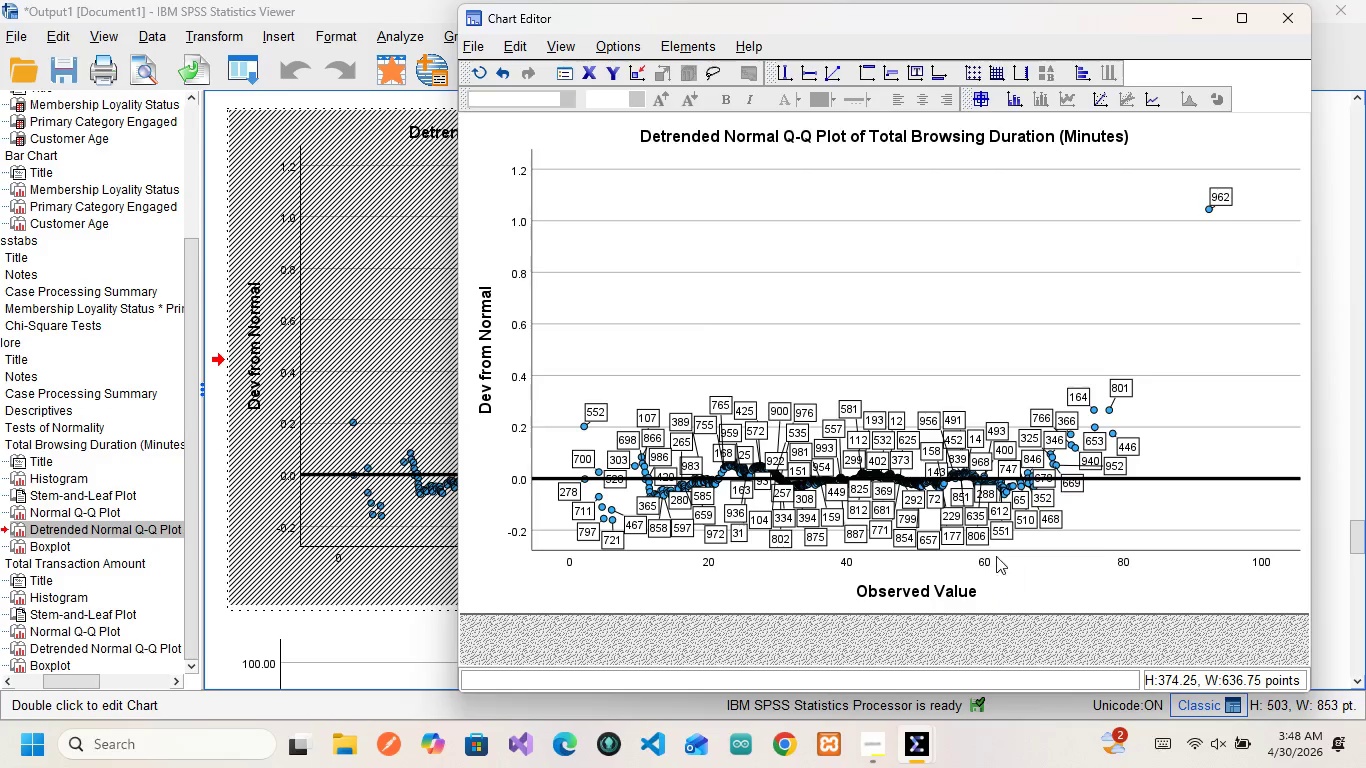 
left_click([1018, 98])
 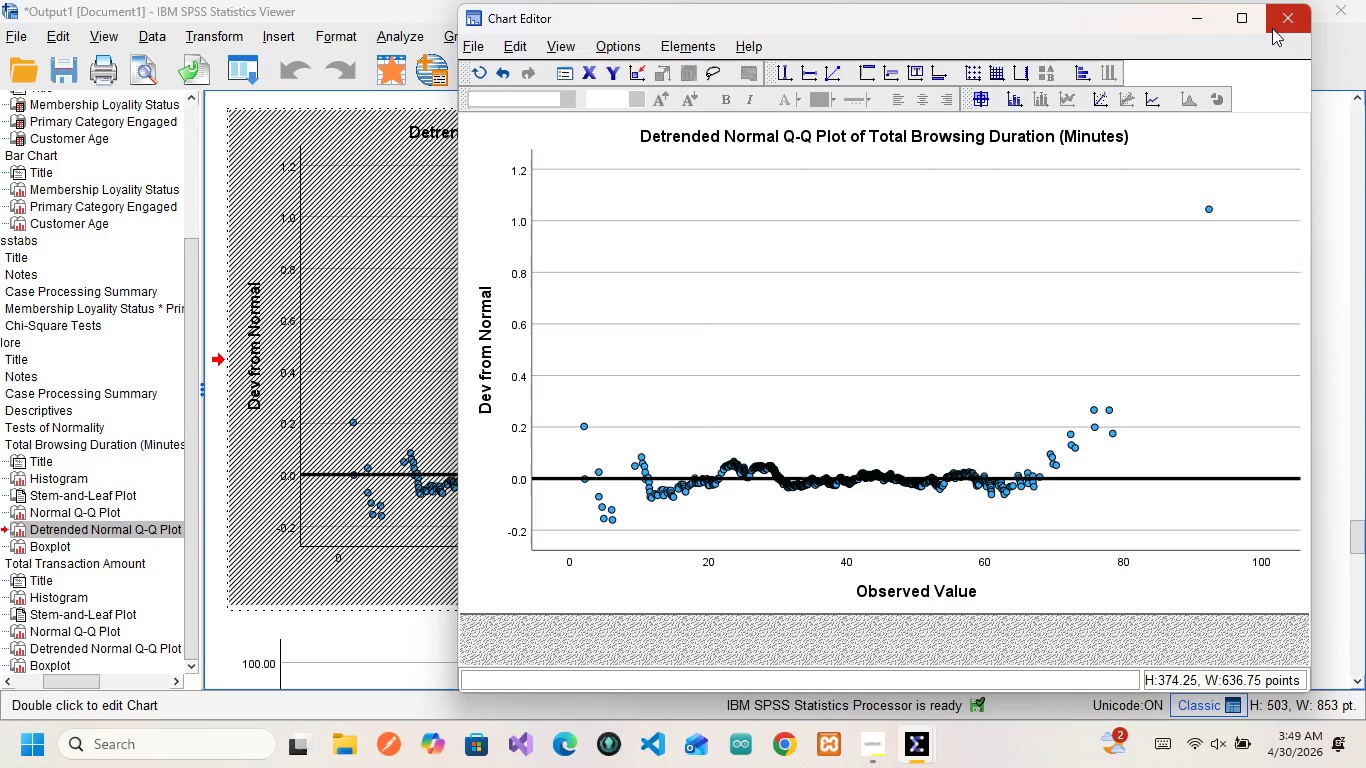 
wait(5.31)
 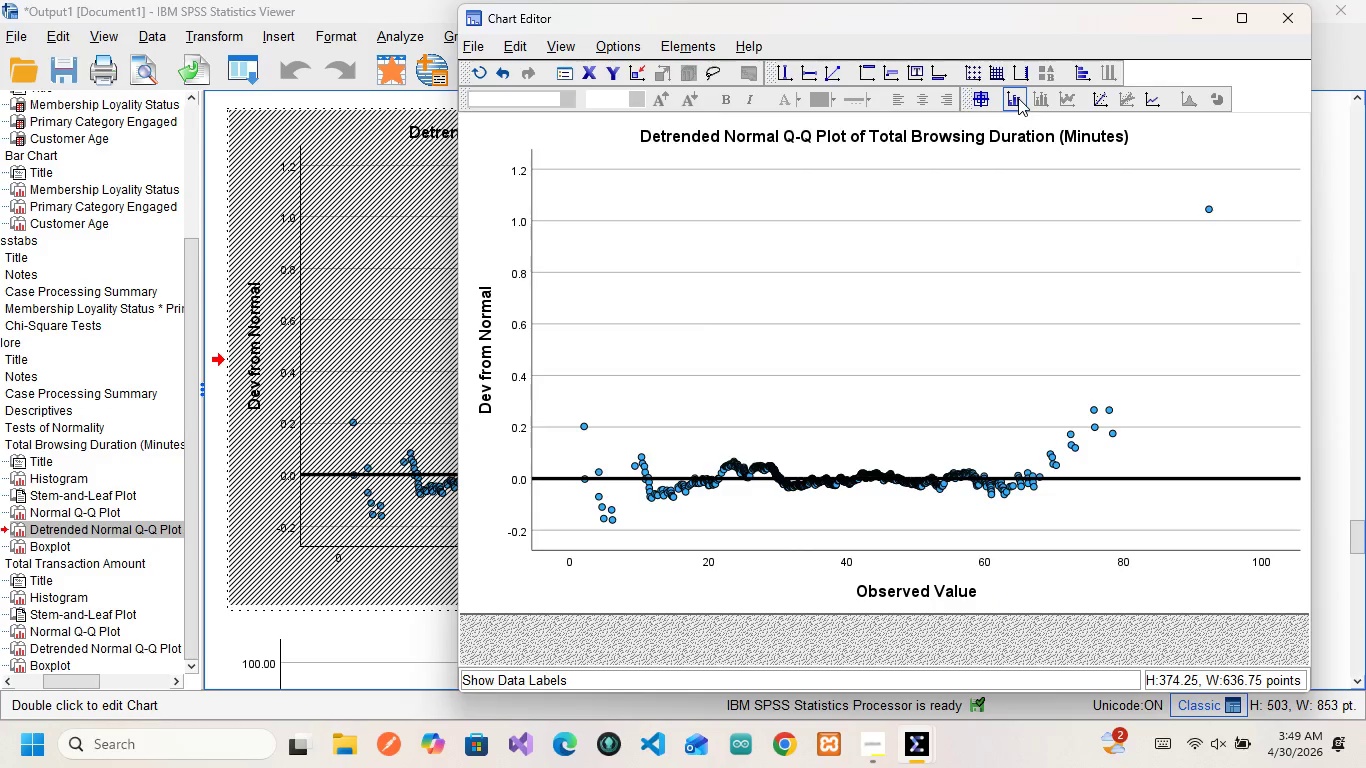 
left_click([1272, 28])
 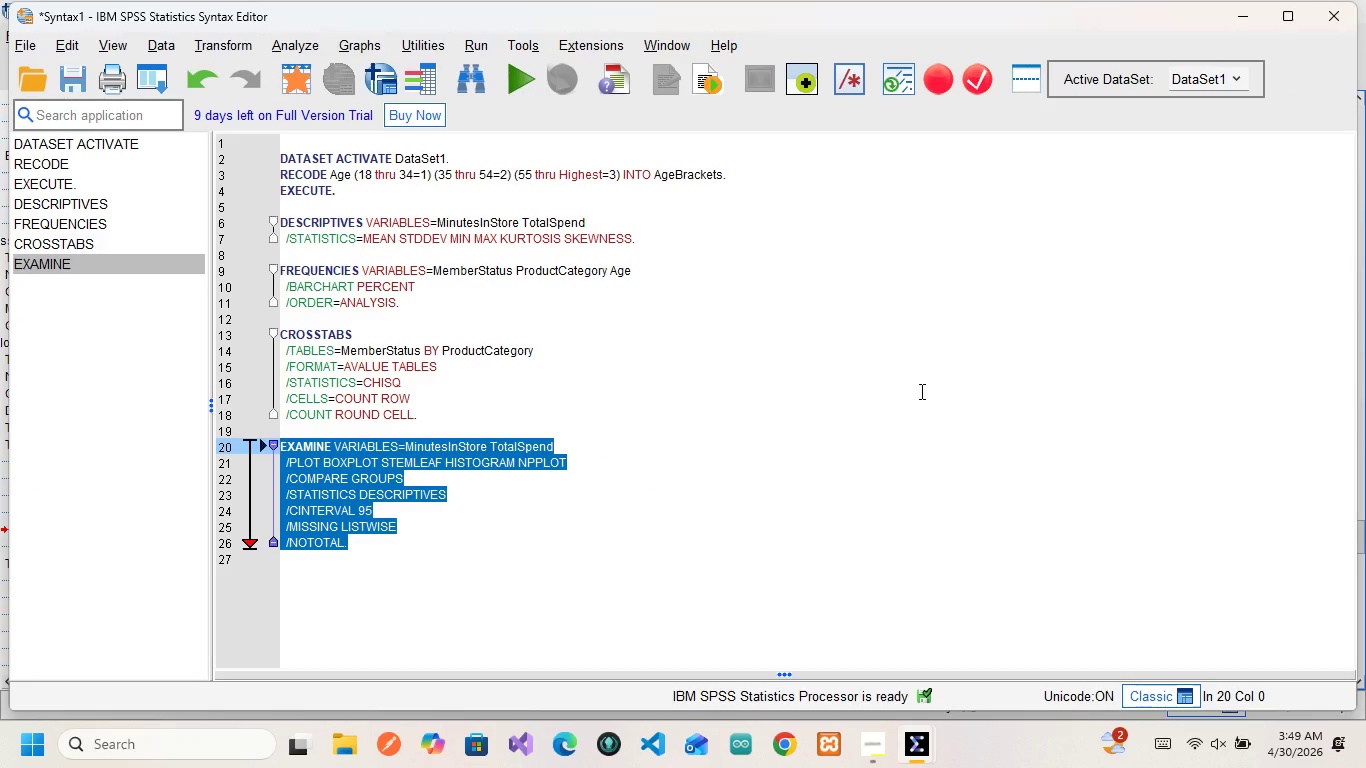 
wait(5.05)
 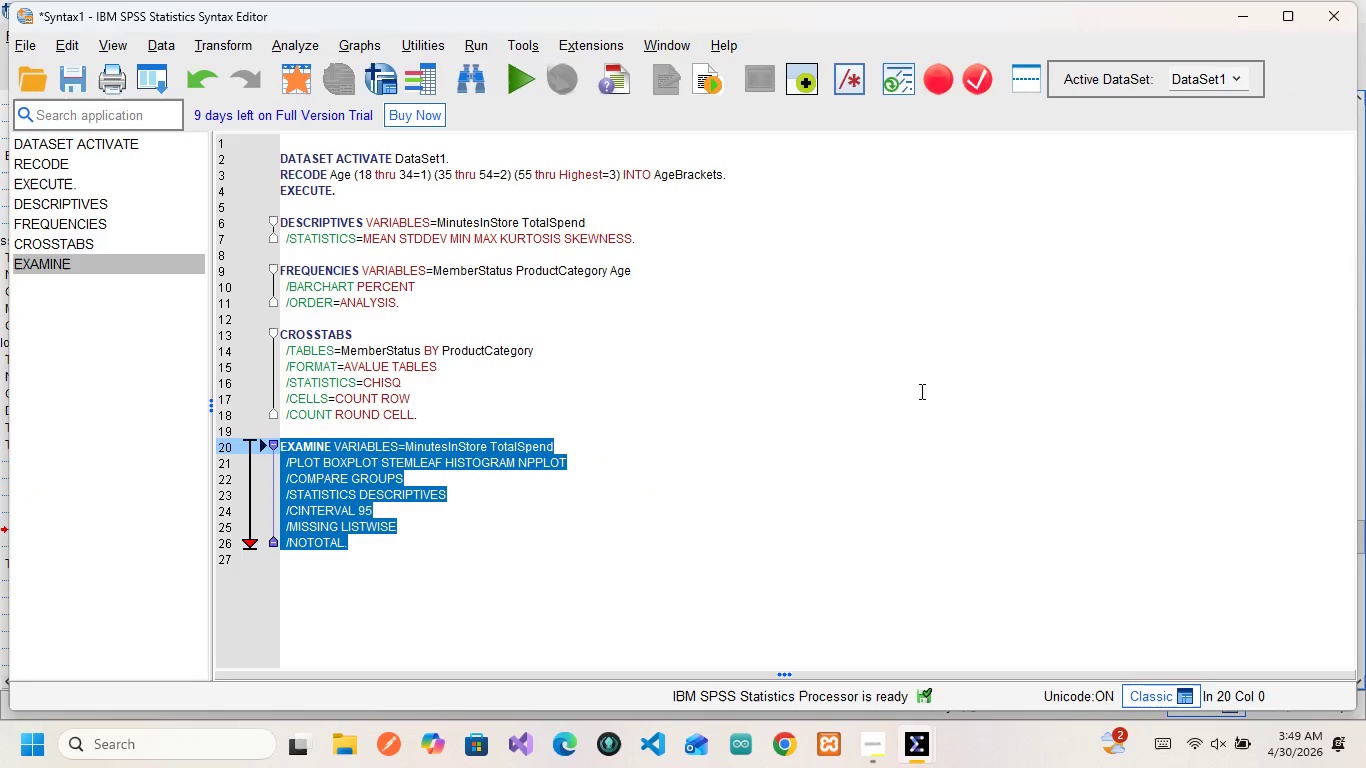 
mouse_move([921, 707])
 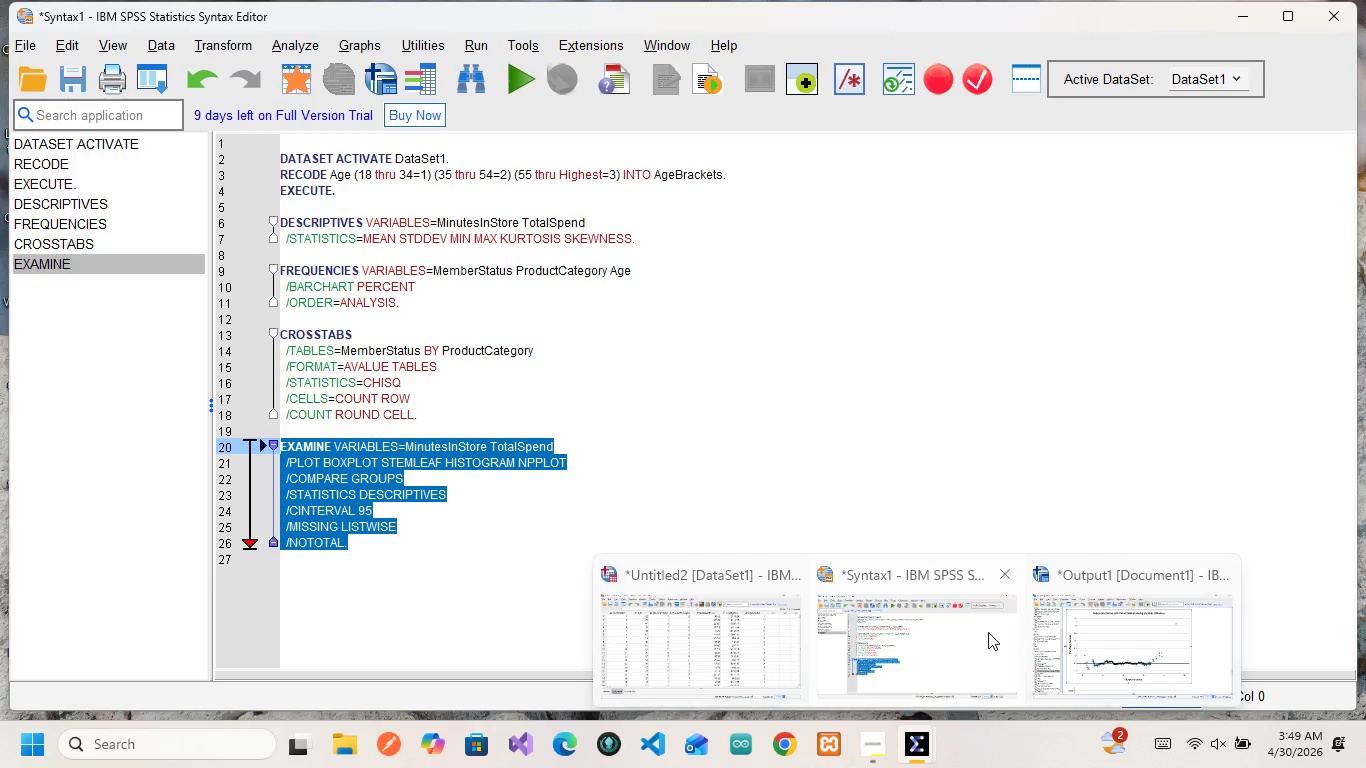 
left_click([1096, 639])
 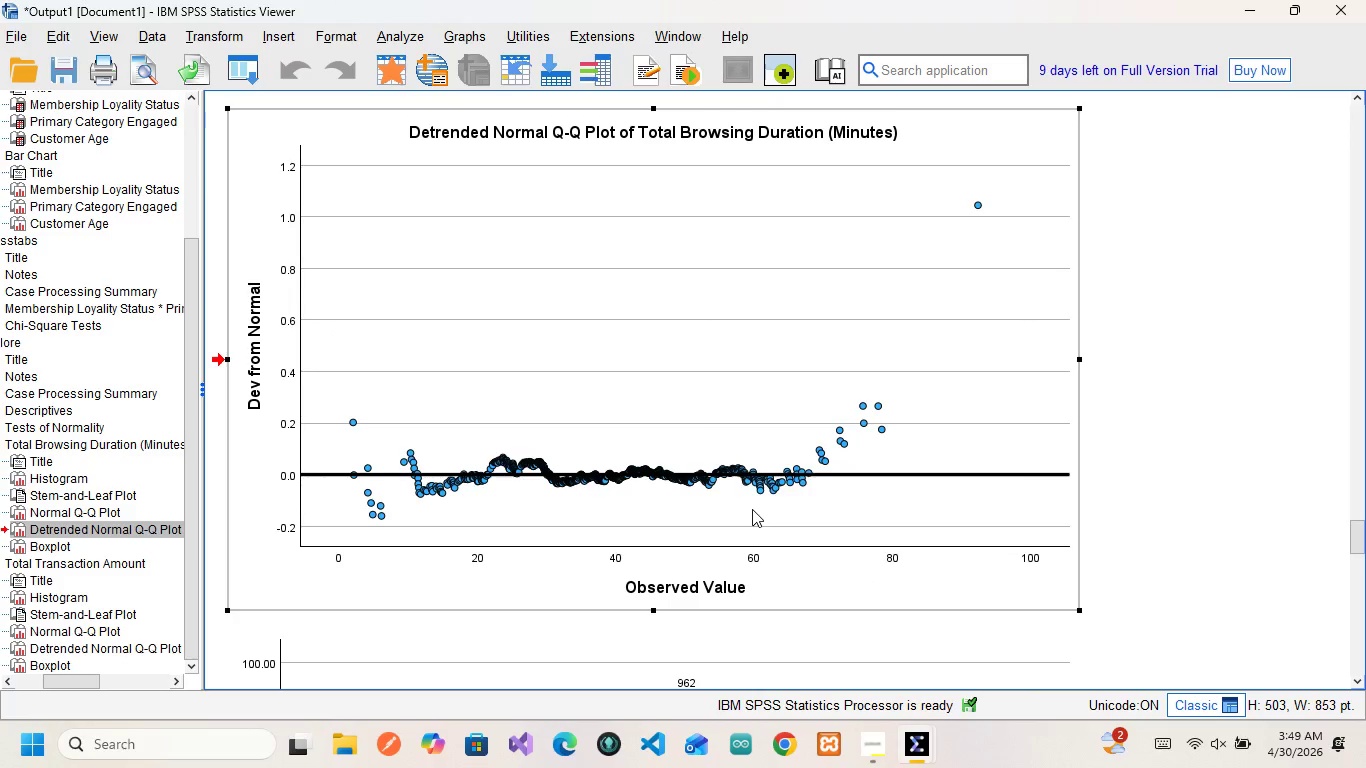 
scroll: coordinate [752, 509], scroll_direction: down, amount: 4.0
 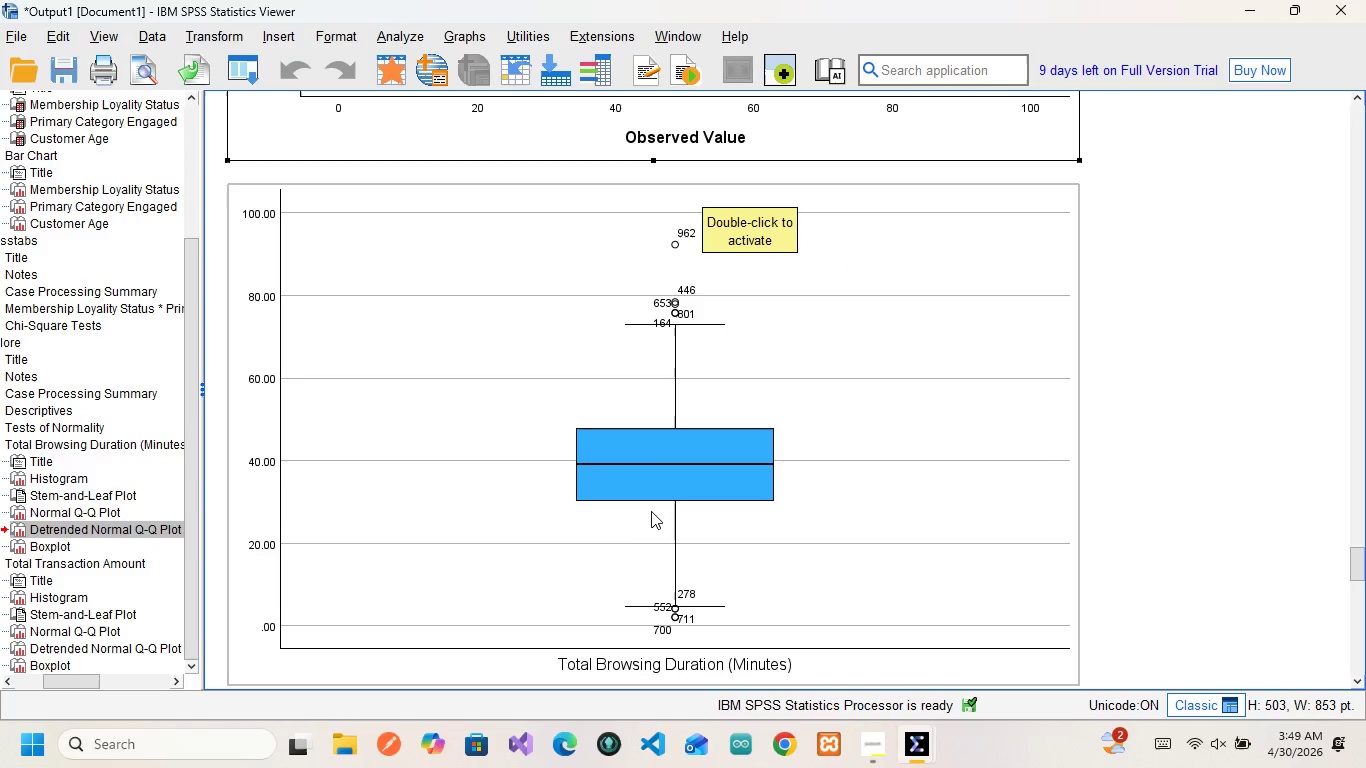 
wait(22.99)
 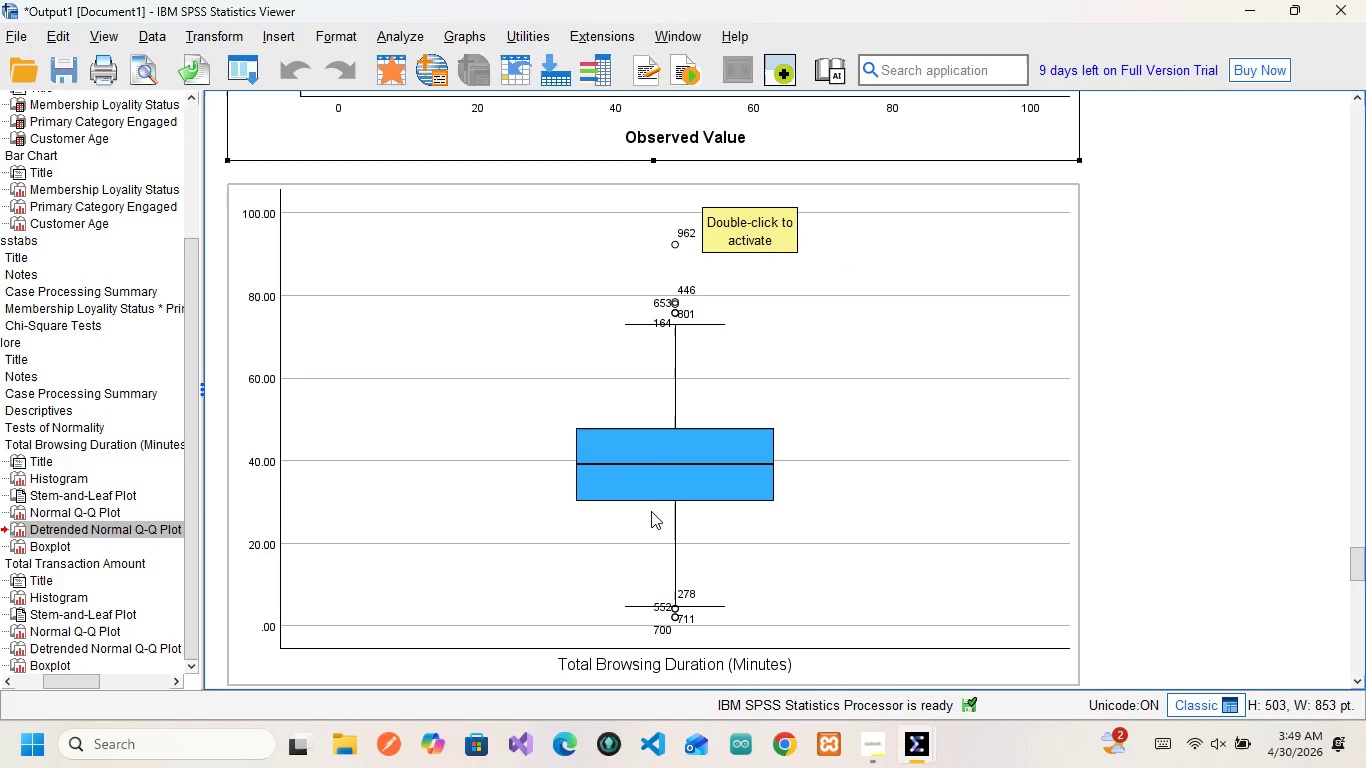 
left_click([796, 506])
 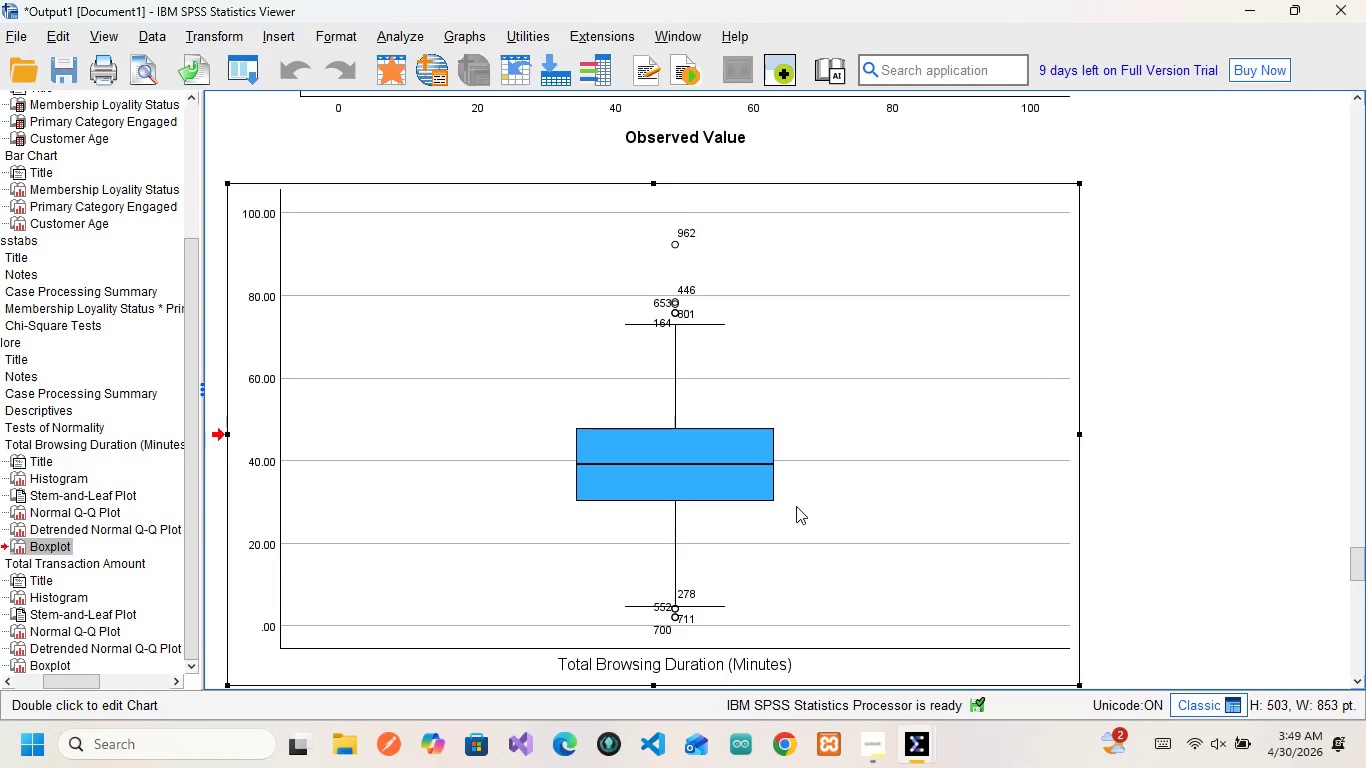 
scroll: coordinate [796, 506], scroll_direction: down, amount: 6.0
 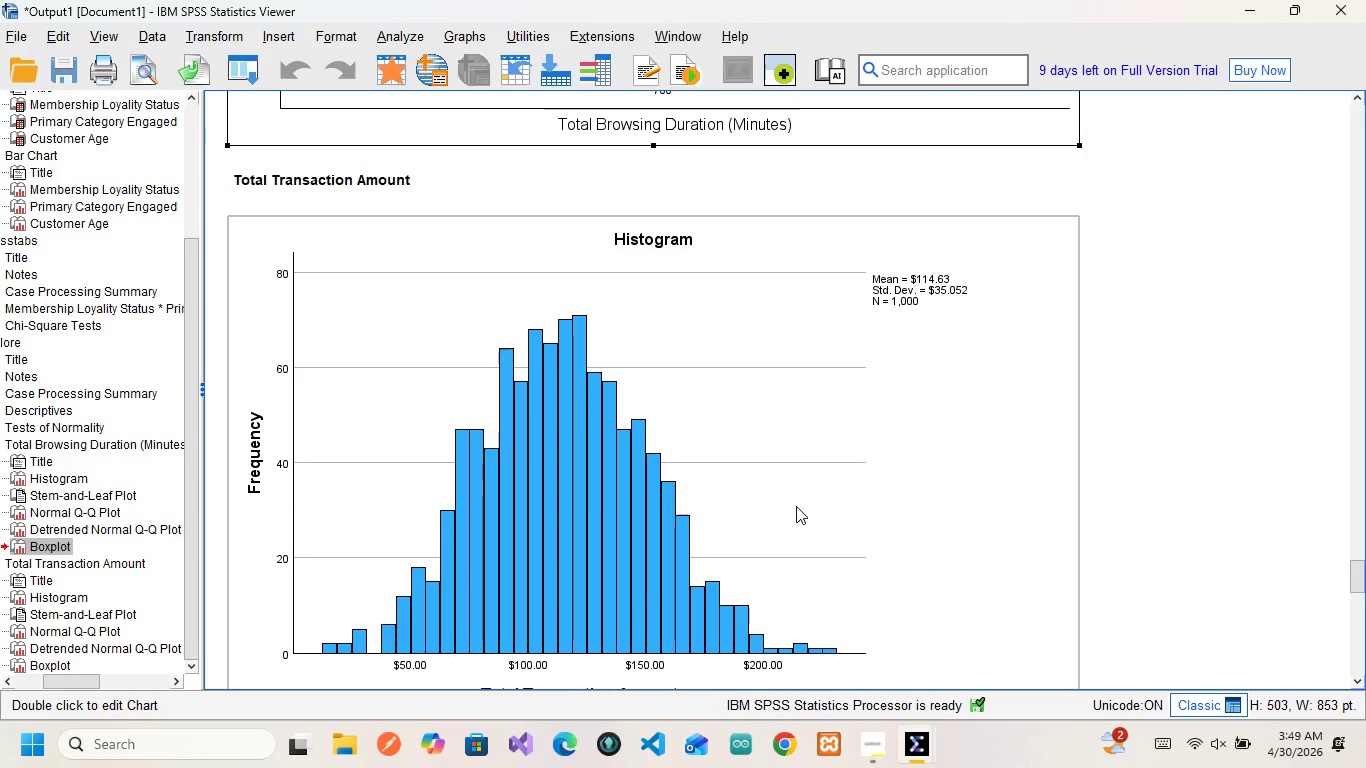 
scroll: coordinate [796, 506], scroll_direction: up, amount: 1.0
 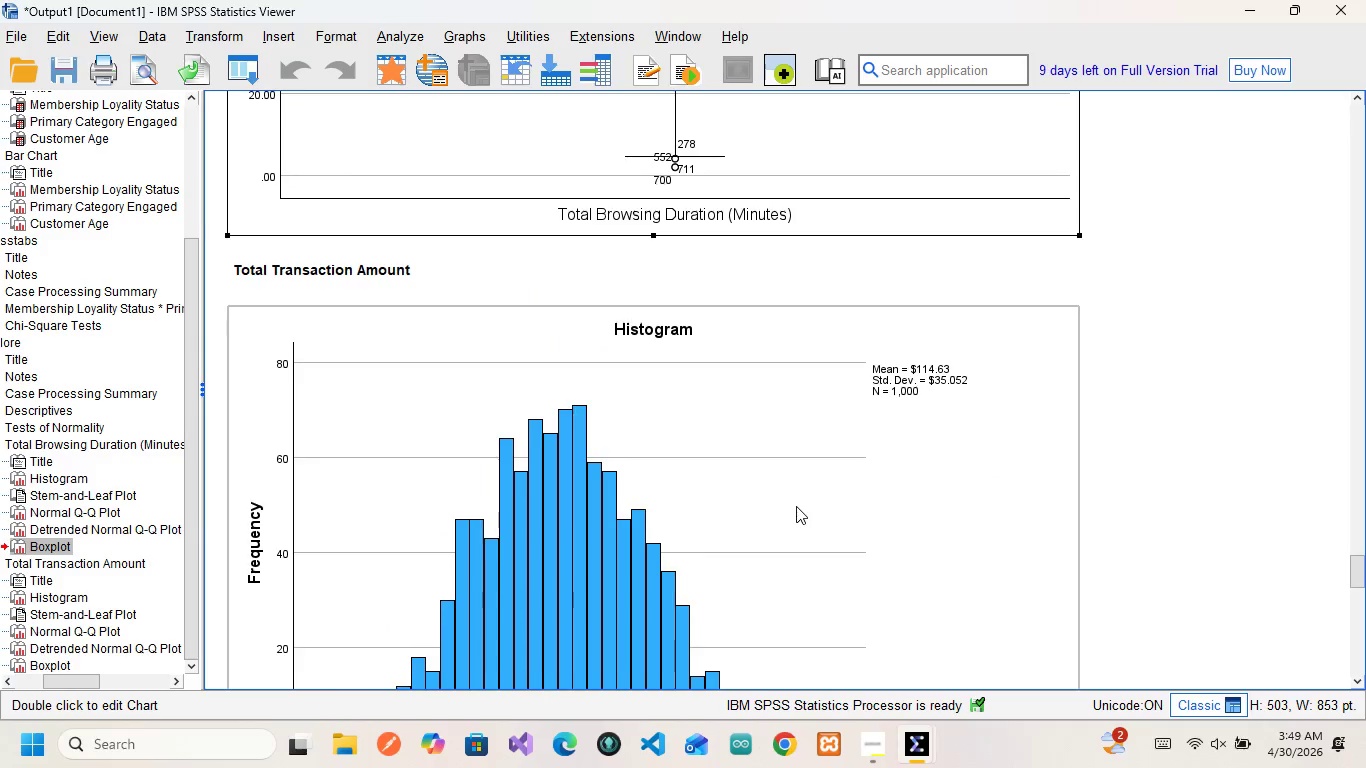 
scroll: coordinate [796, 506], scroll_direction: down, amount: 1.0
 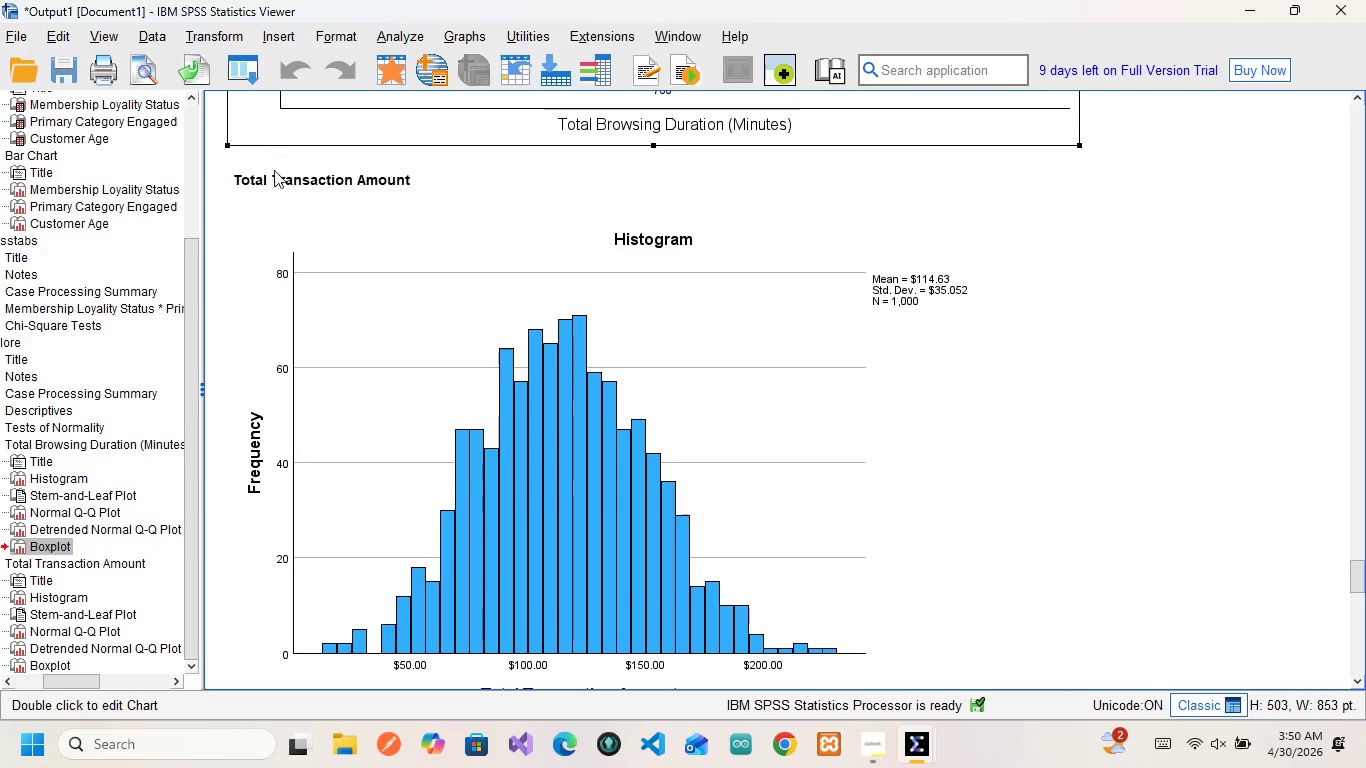 
wait(5.54)
 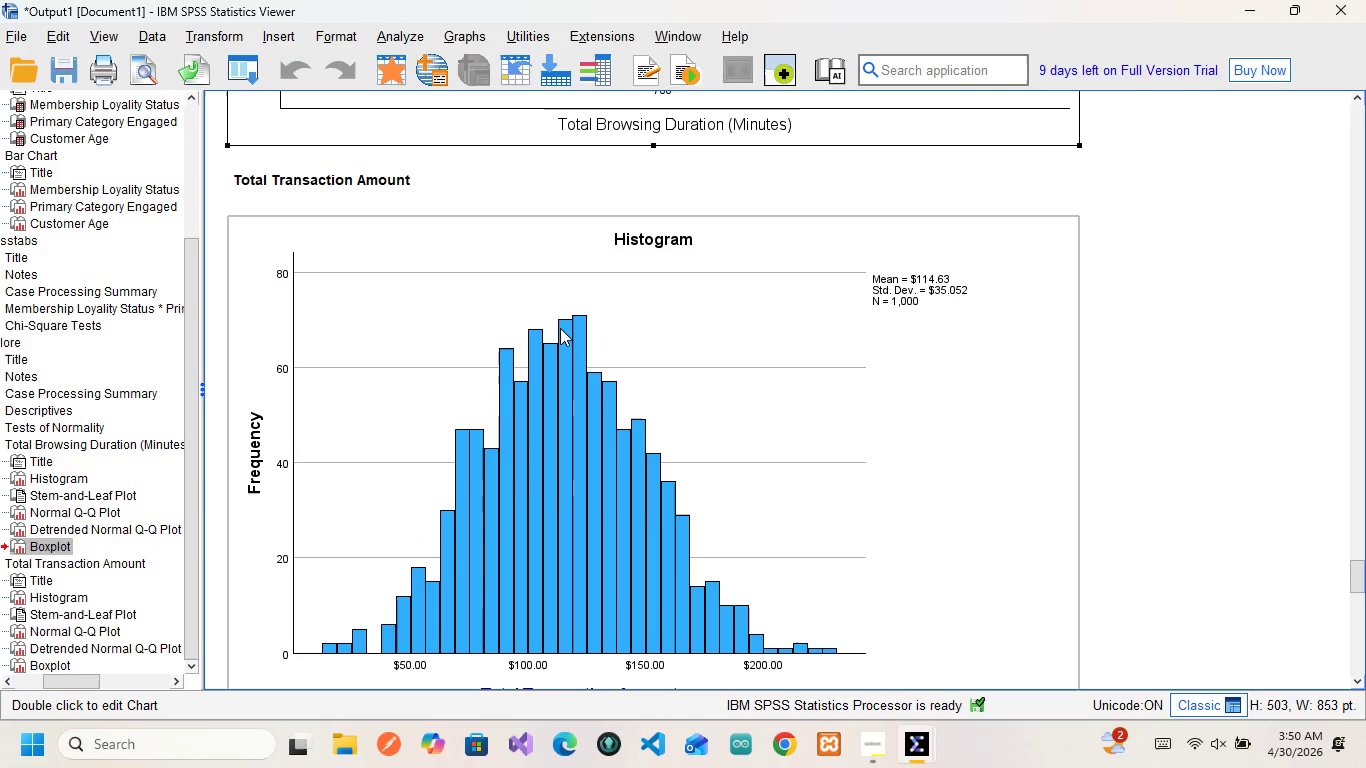 
scroll: coordinate [385, 310], scroll_direction: none, amount: 0.0
 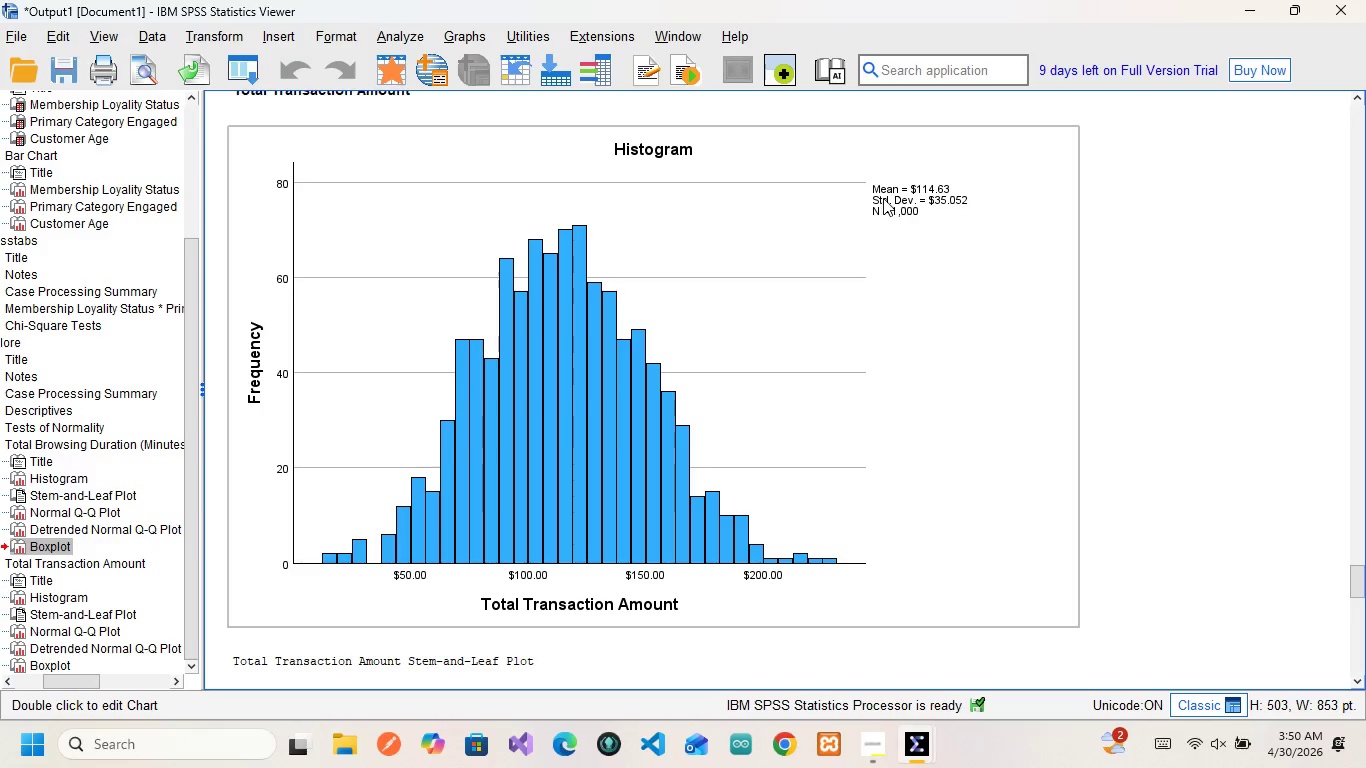 
wait(22.07)
 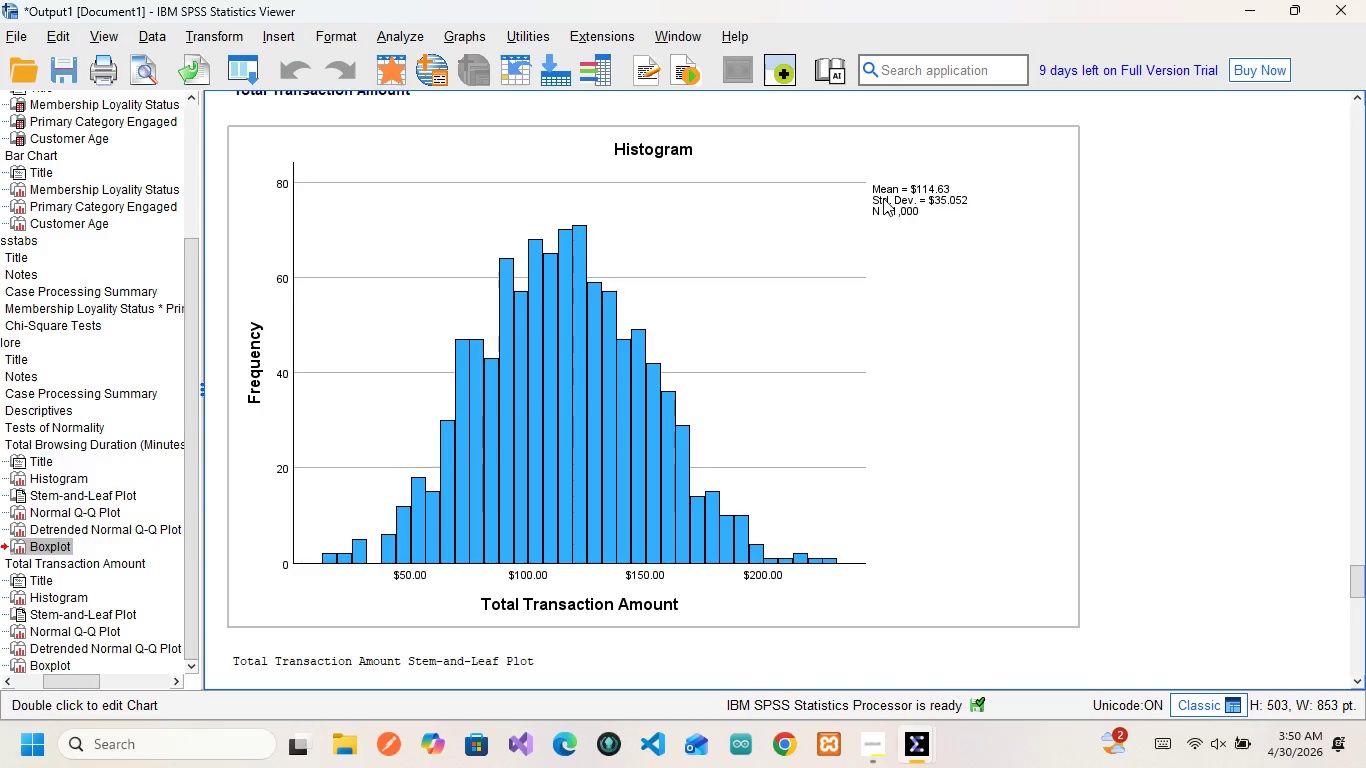 
double_click([618, 413])
 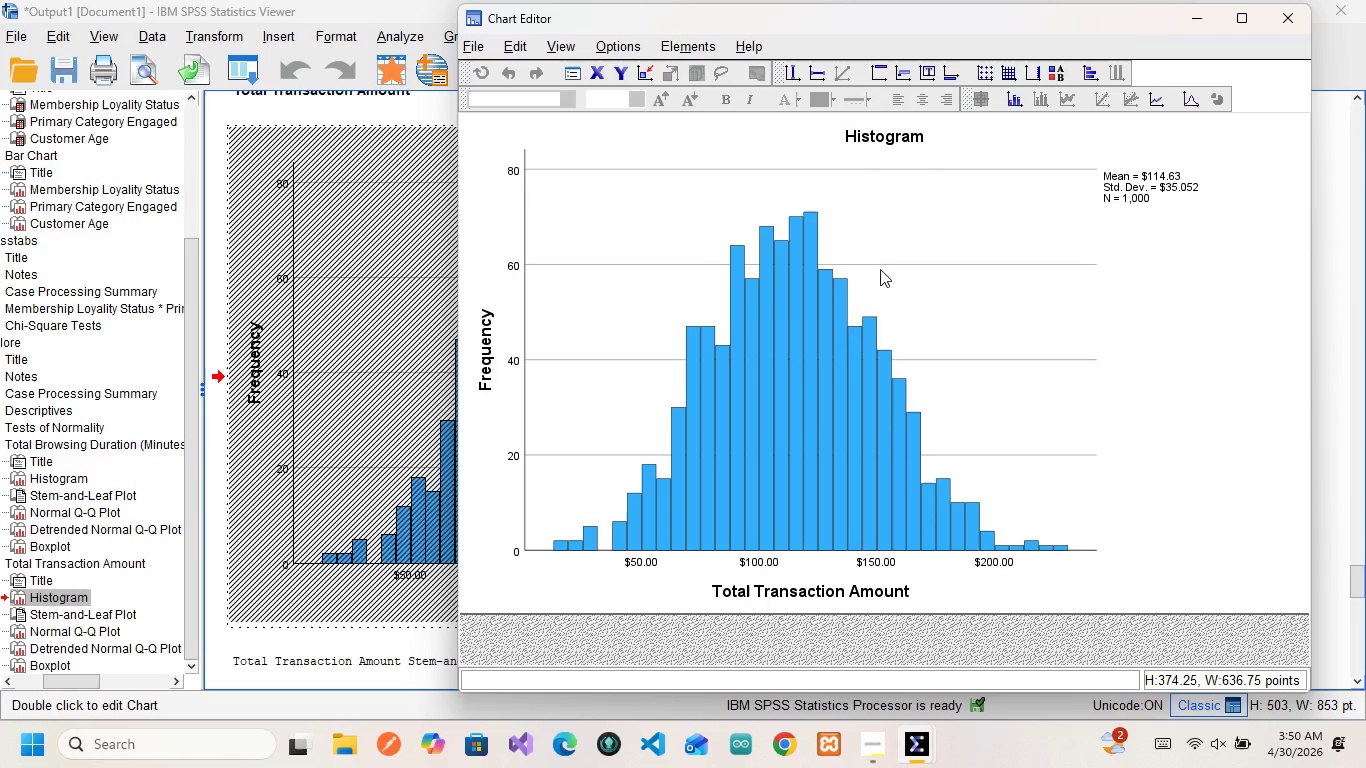 
wait(6.8)
 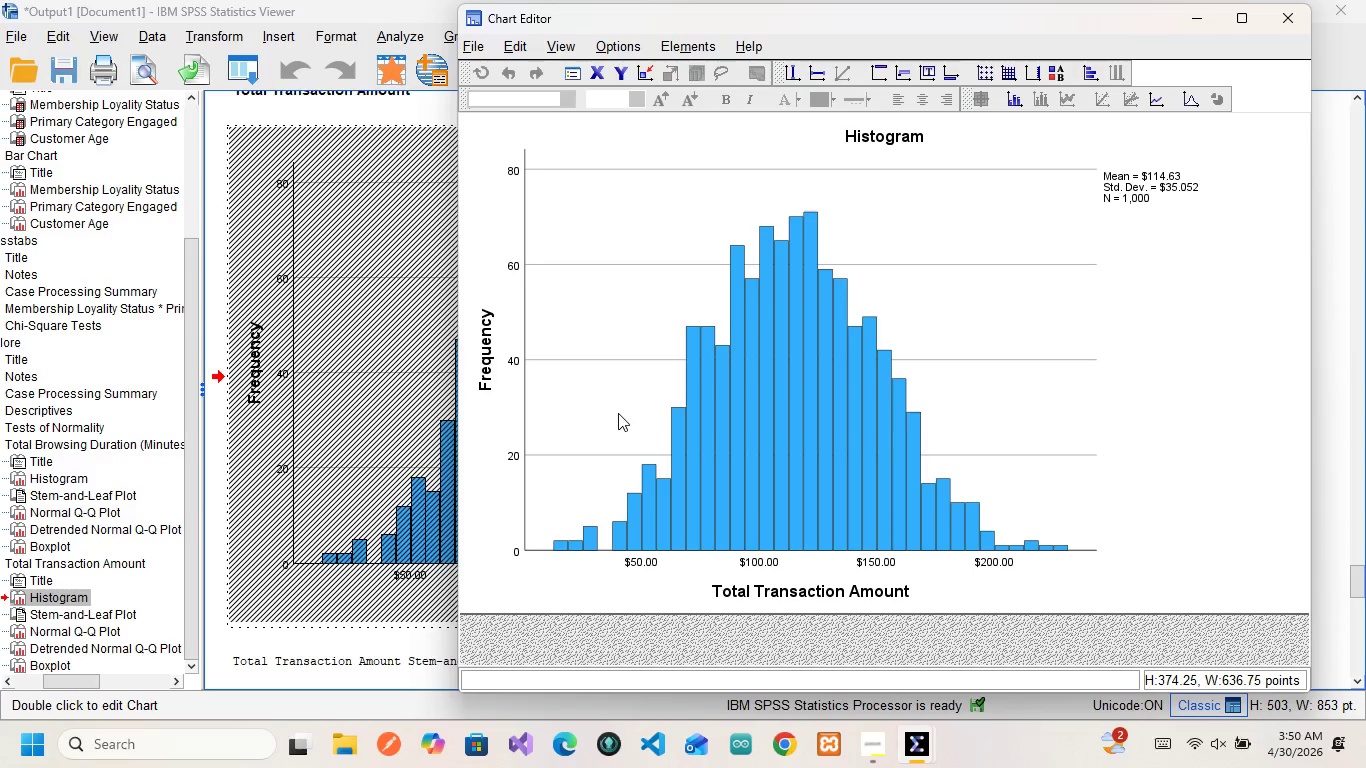 
left_click([1019, 106])
 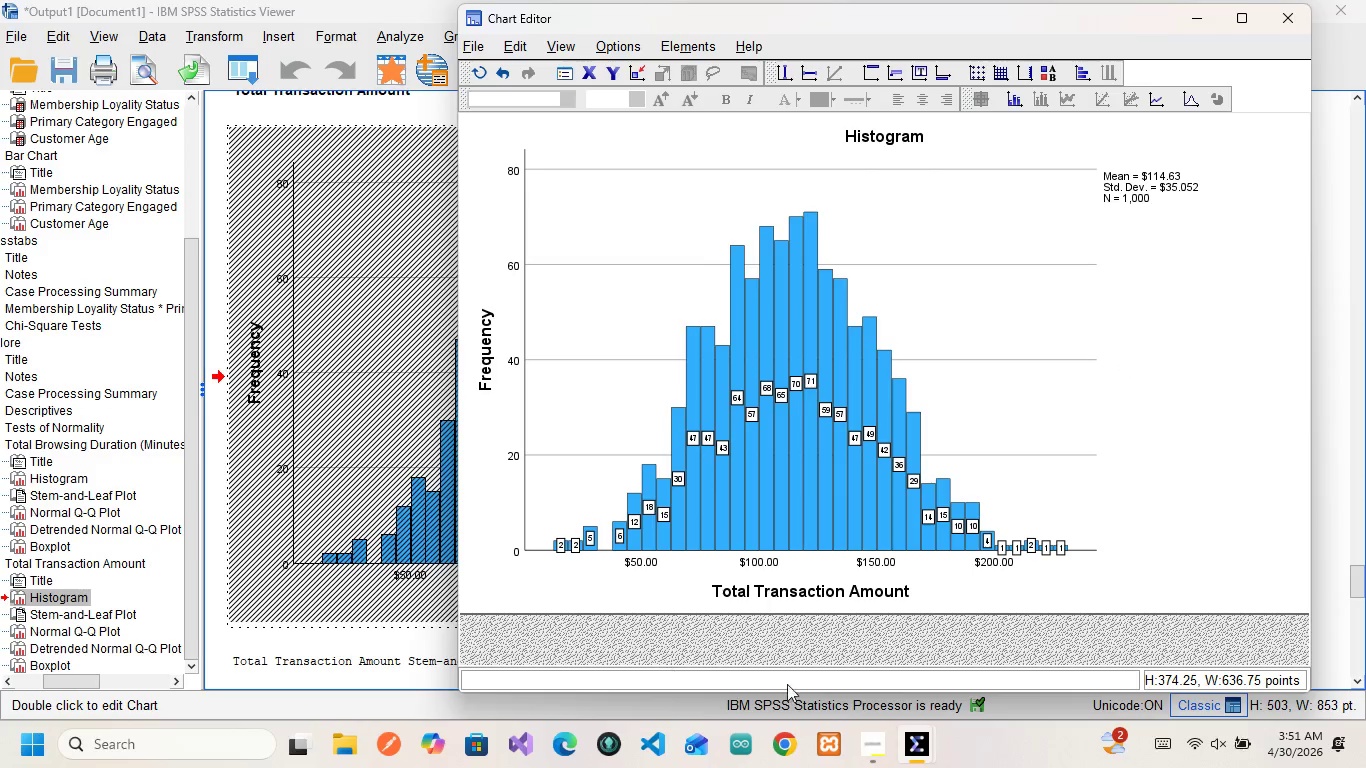 
wait(44.62)
 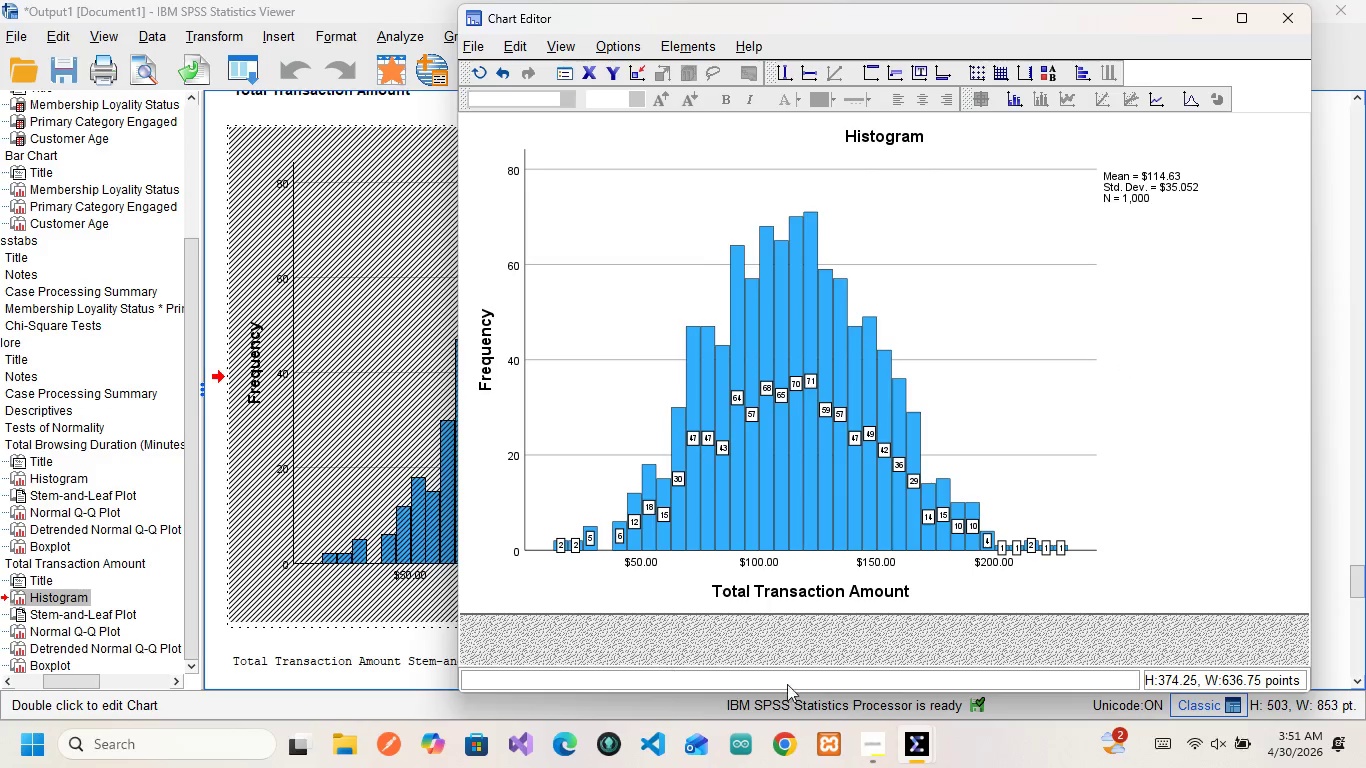 
left_click([1277, 19])
 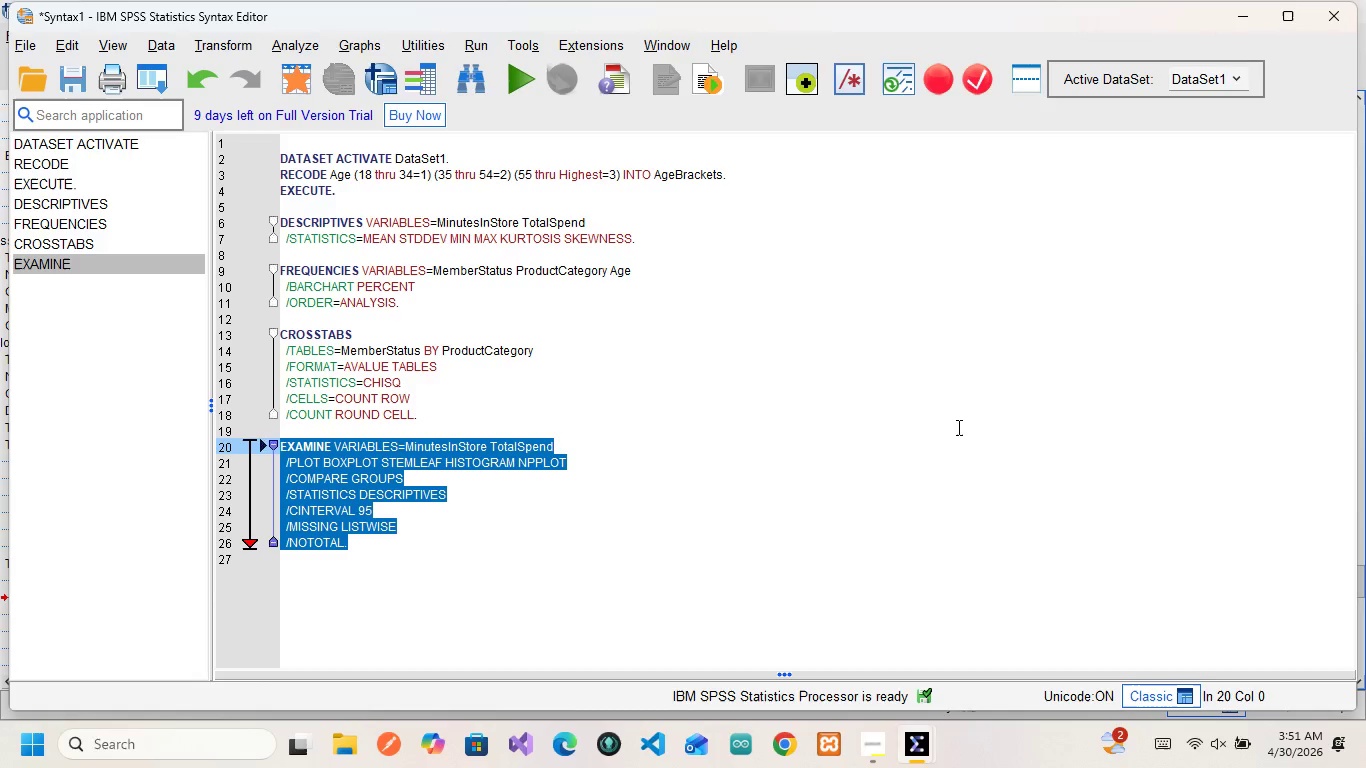 
wait(9.86)
 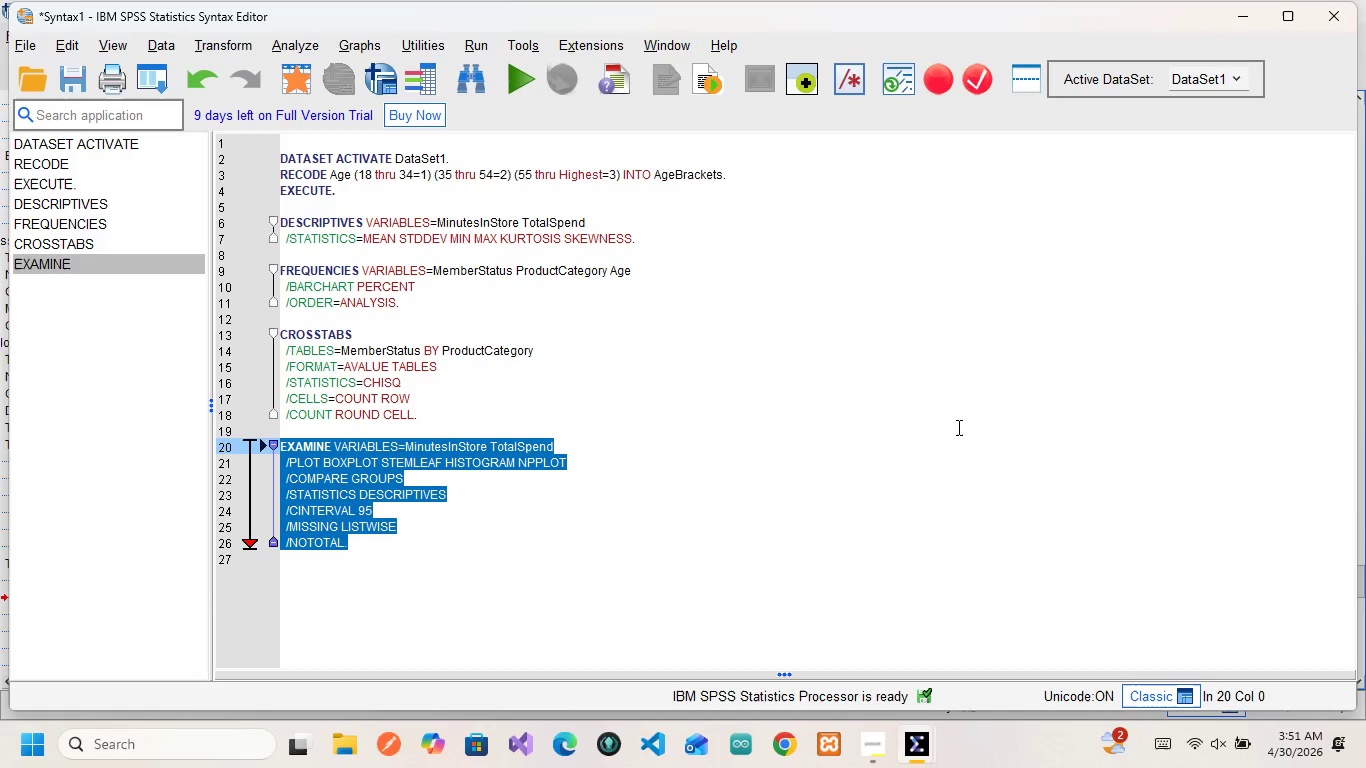 
left_click([1100, 641])
 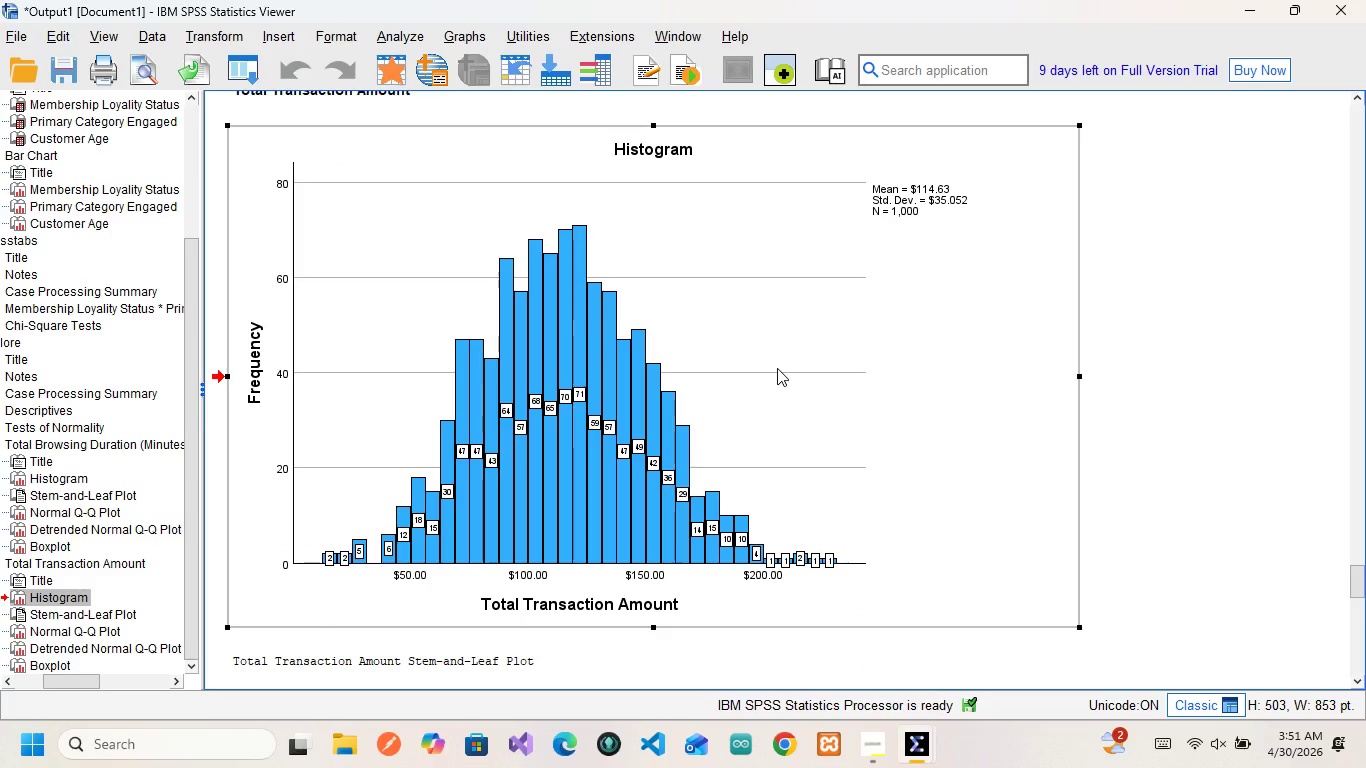 
scroll: coordinate [777, 368], scroll_direction: down, amount: 3.0
 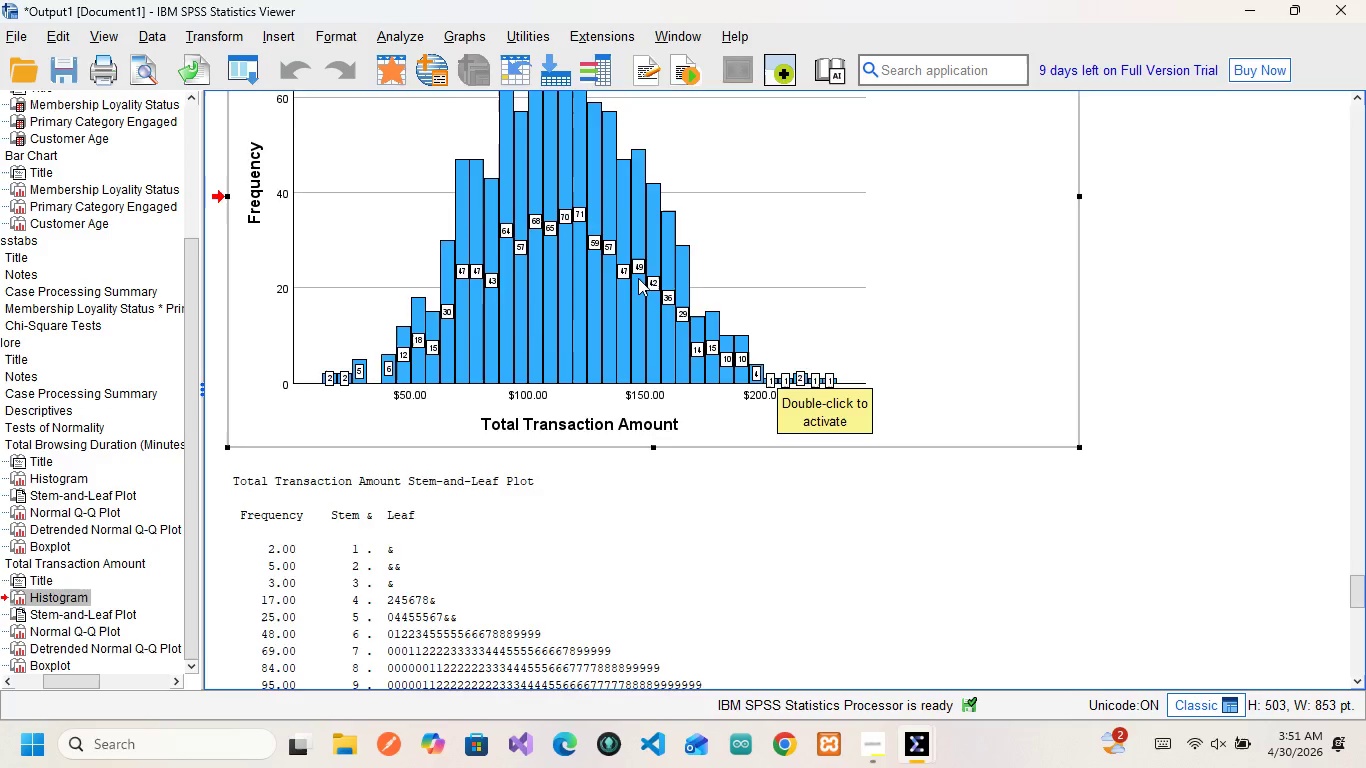 
double_click([638, 278])
 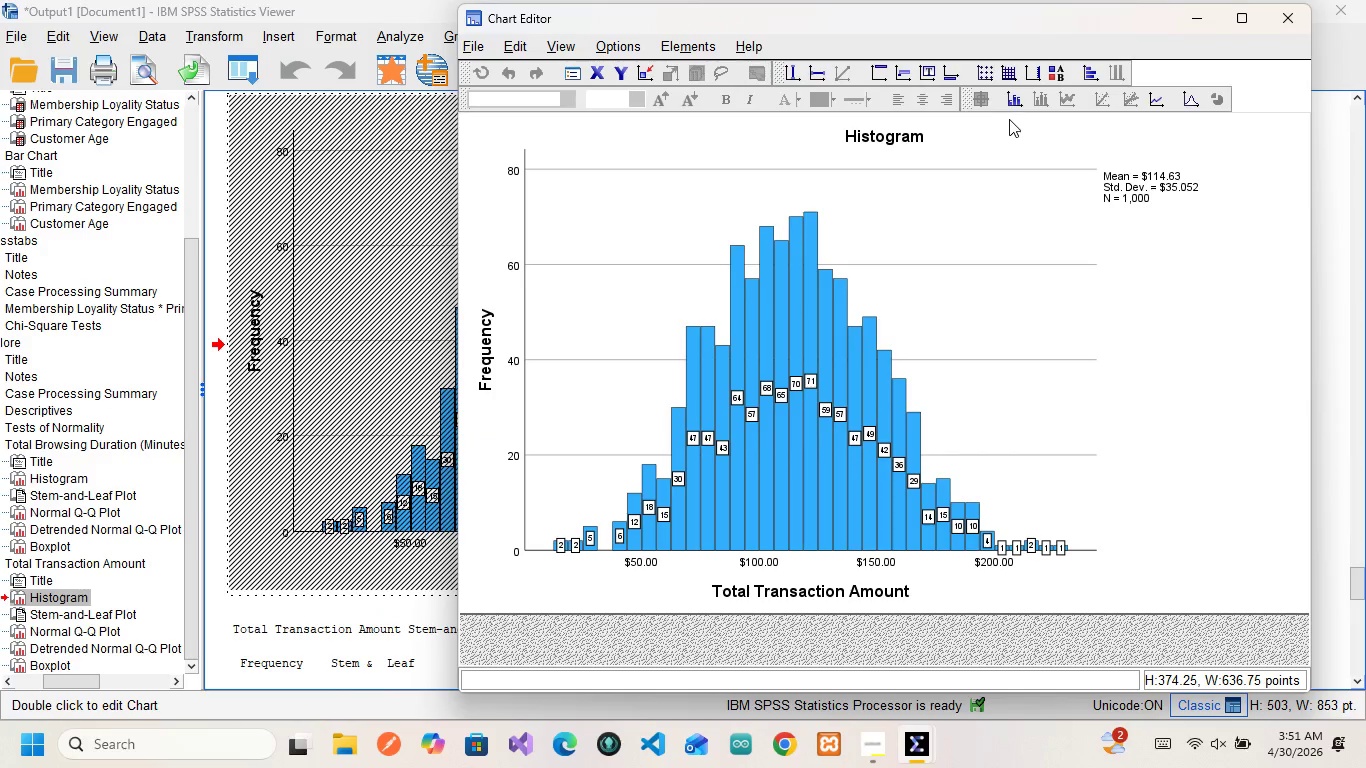 
left_click([1014, 107])
 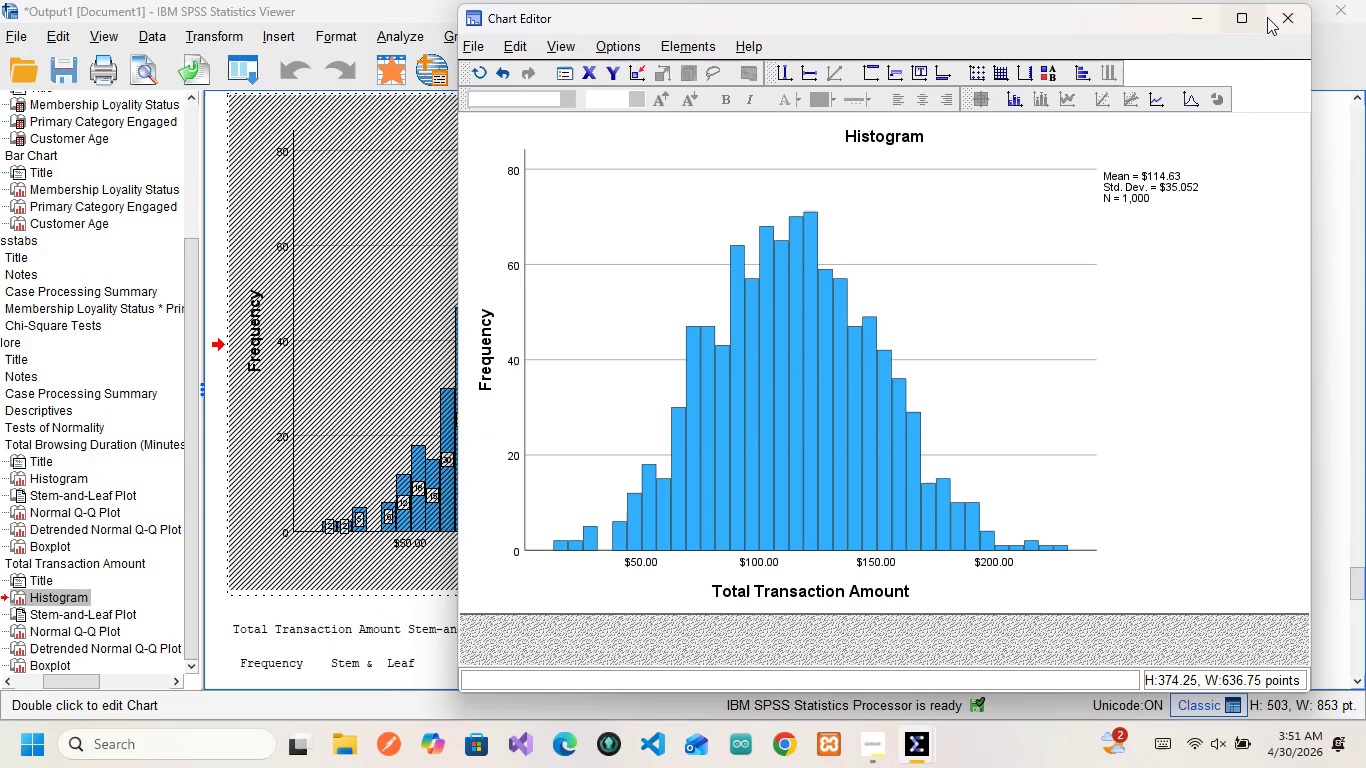 
left_click([1274, 16])
 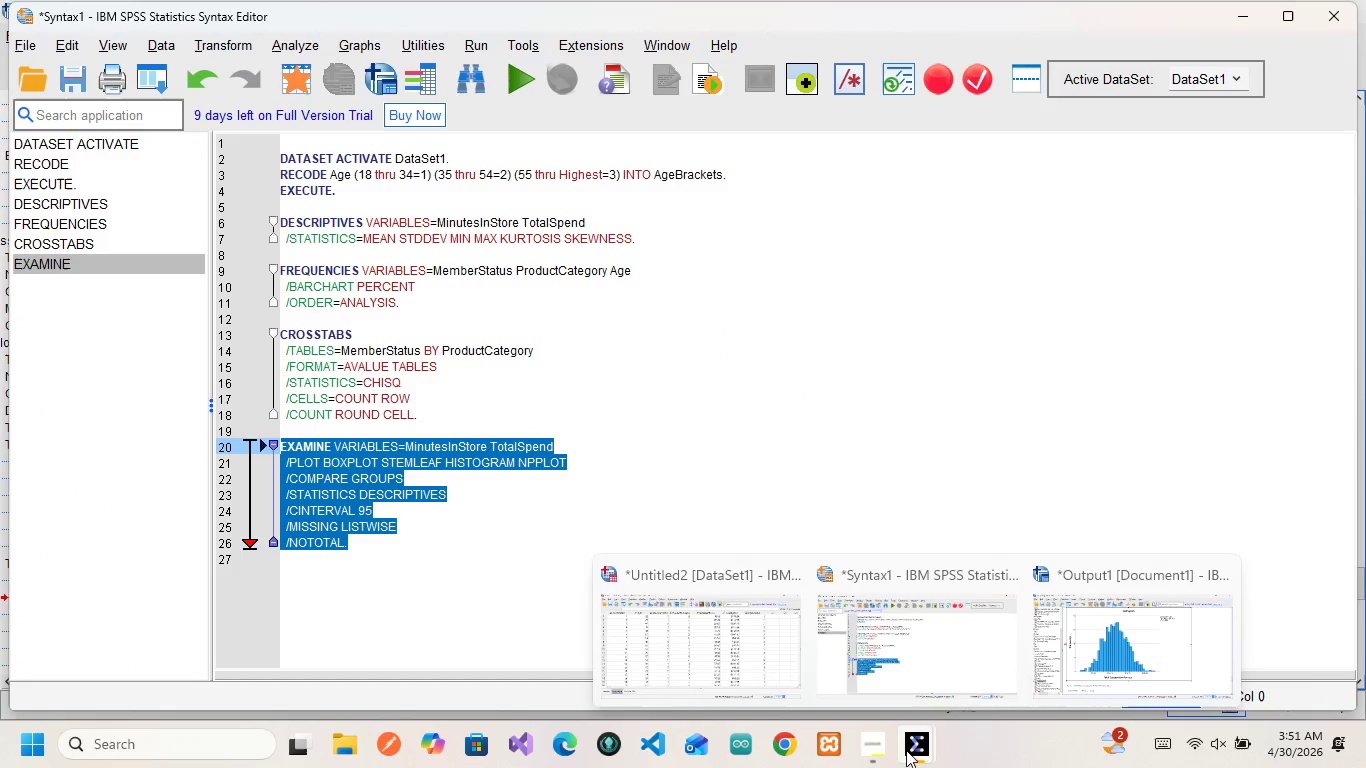 
left_click([1143, 619])
 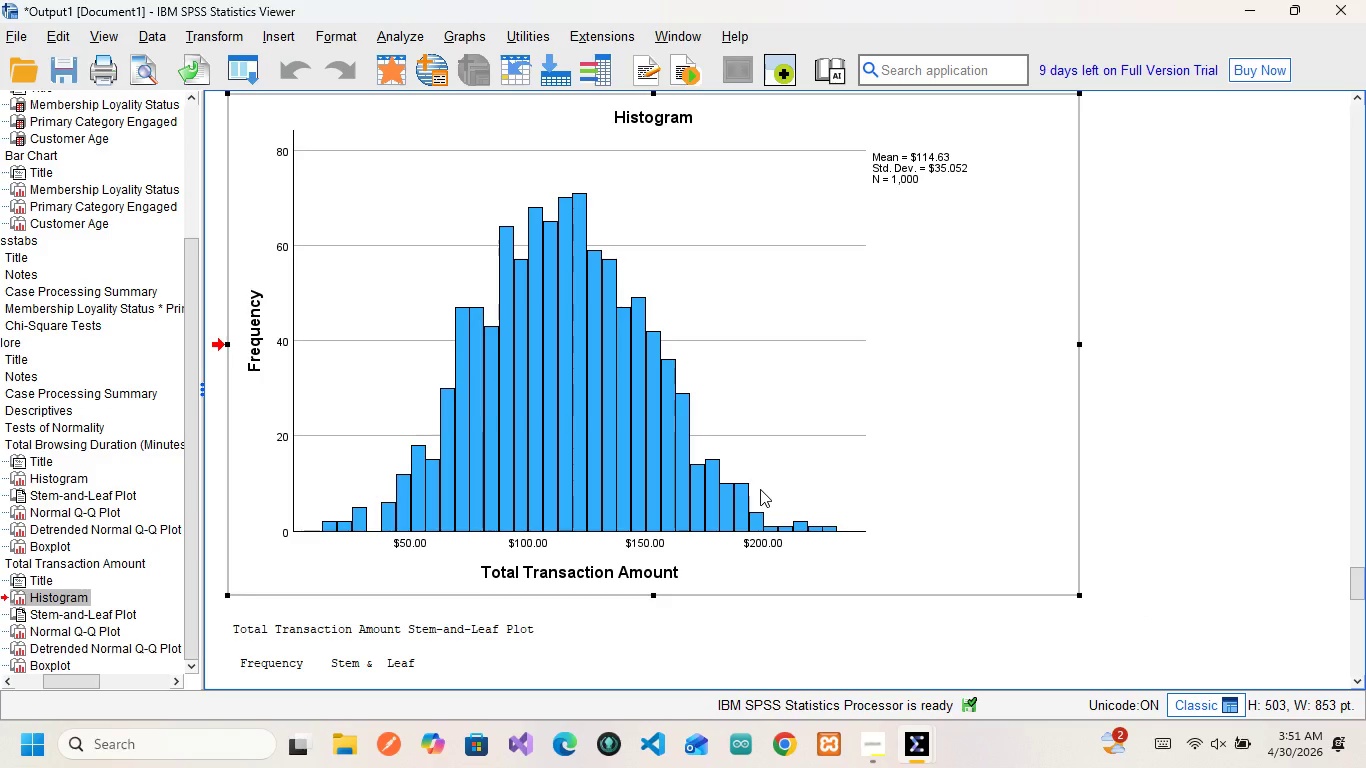 
scroll: coordinate [760, 489], scroll_direction: down, amount: 2.0
 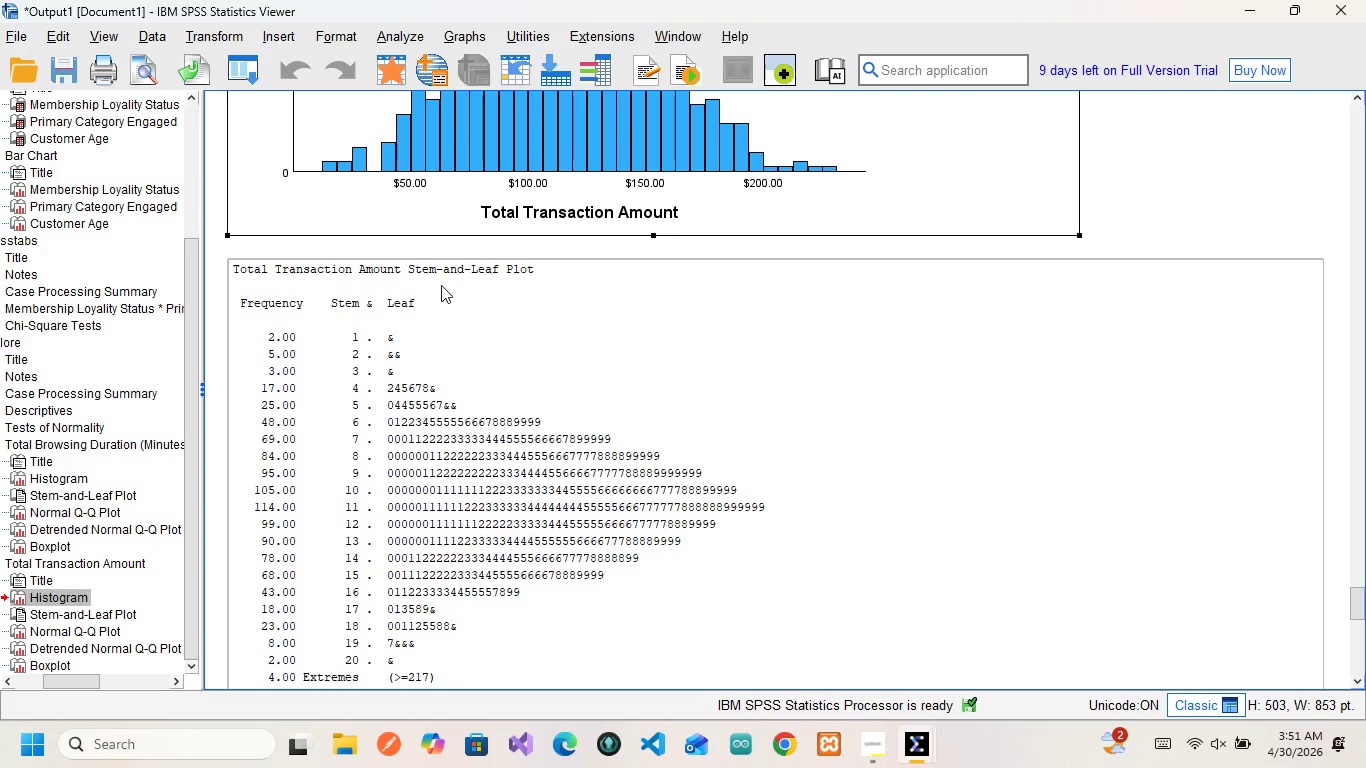 
wait(6.48)
 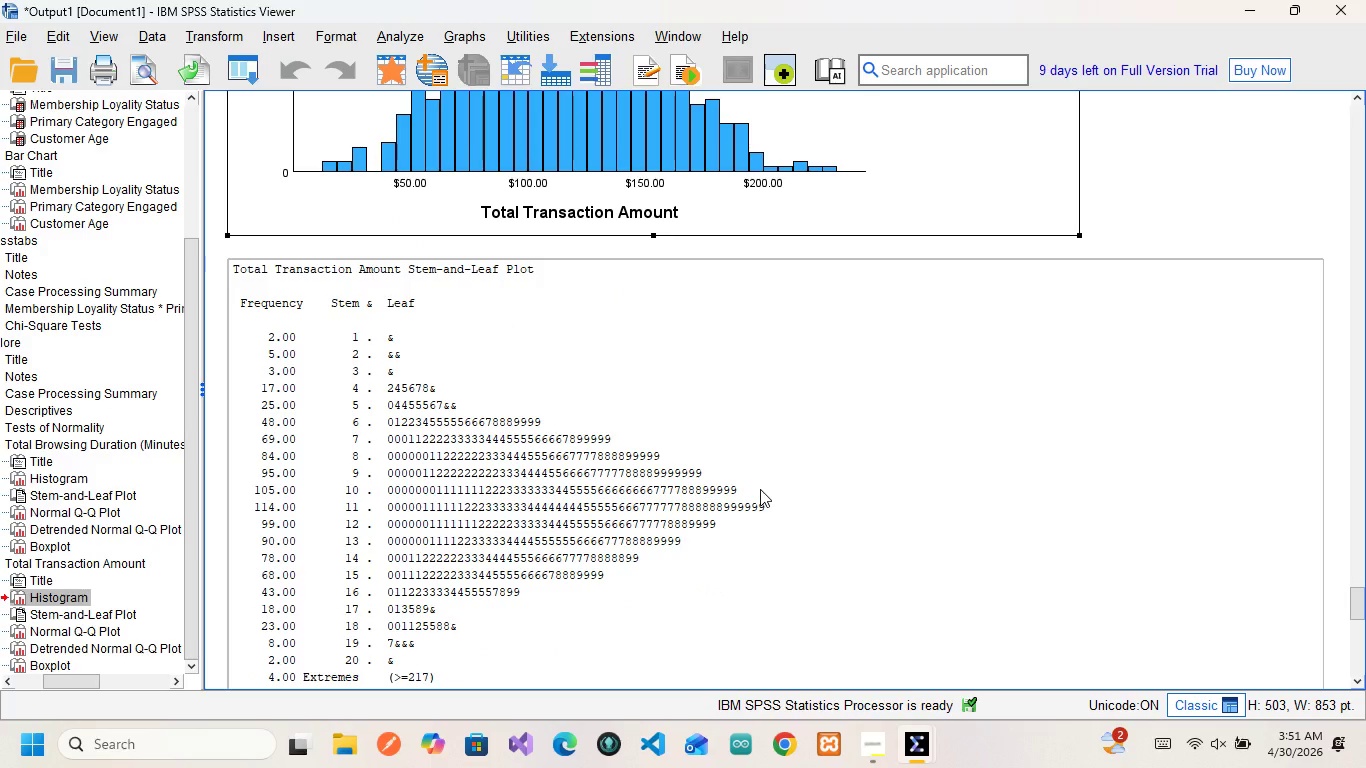 
scroll: coordinate [487, 467], scroll_direction: down, amount: 6.0
 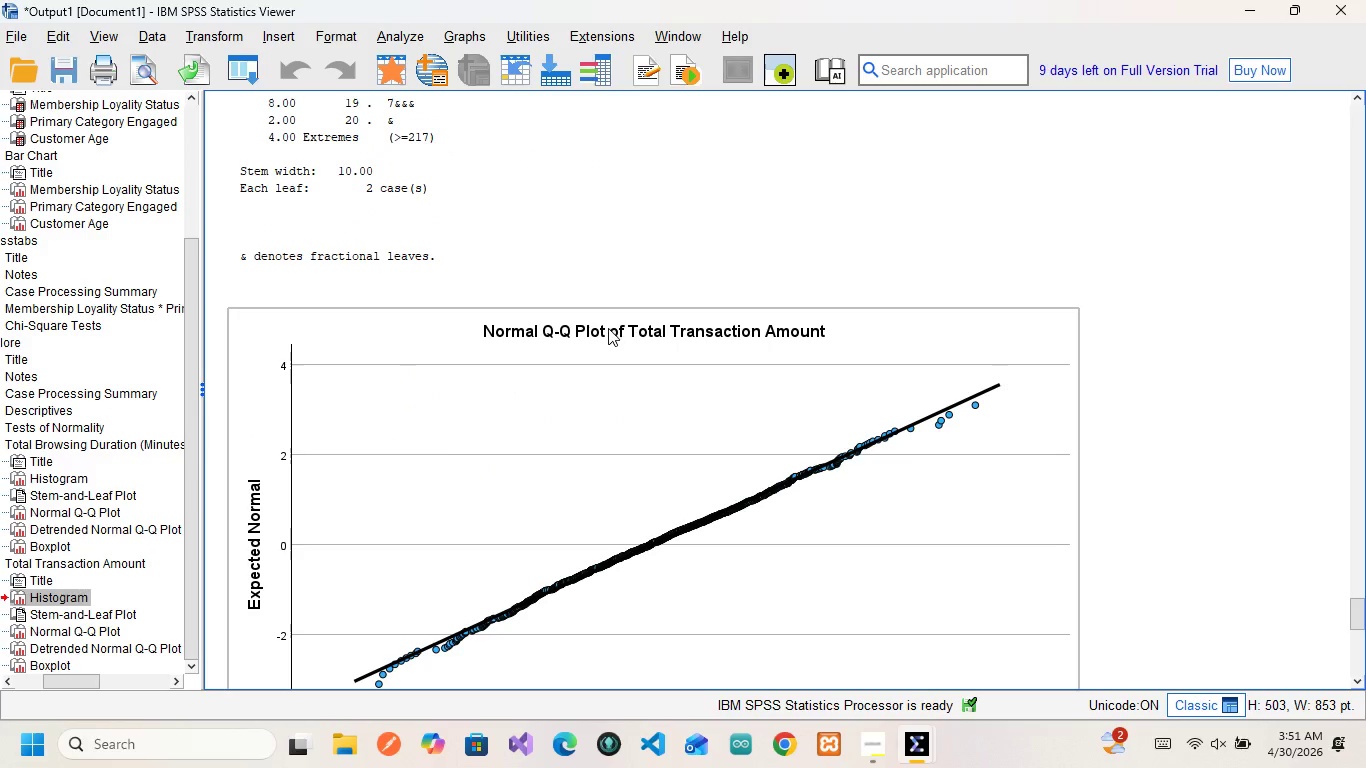 
wait(5.09)
 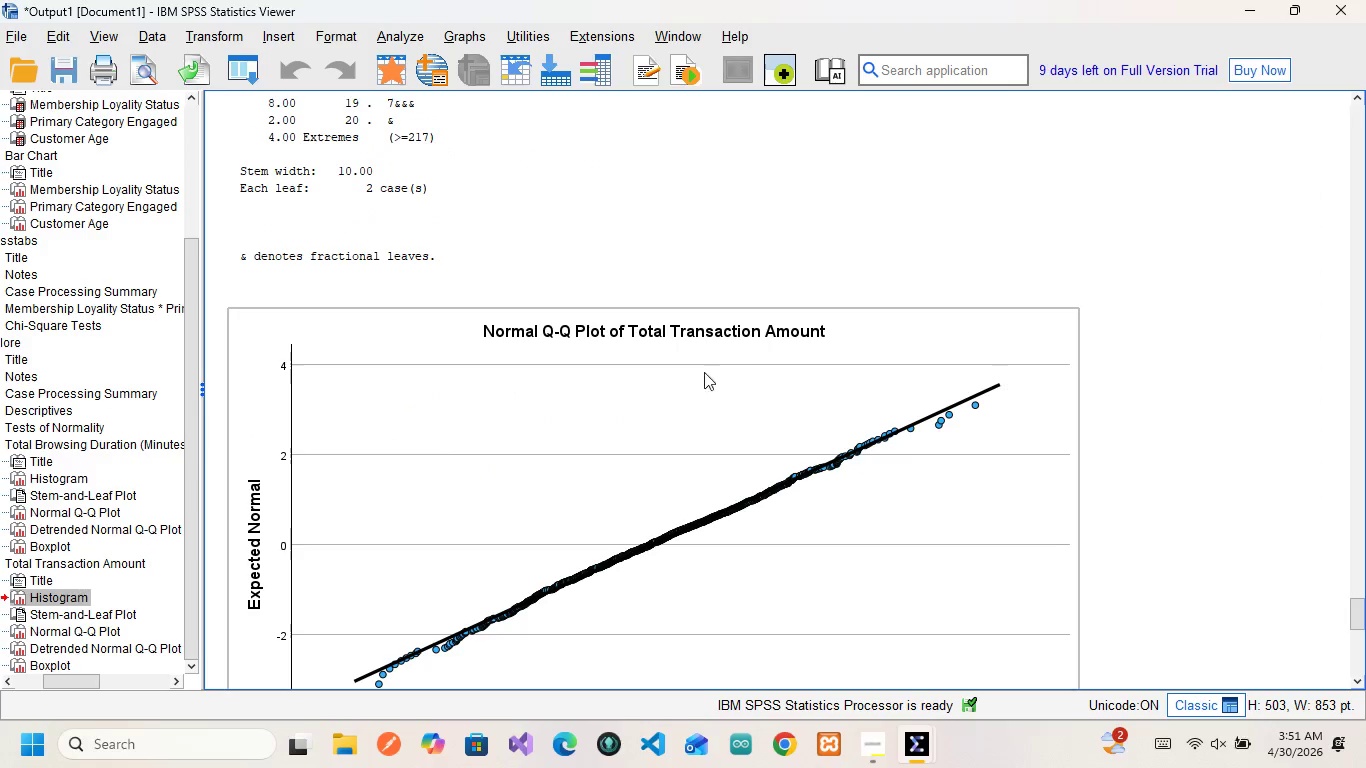 
mouse_move([801, 341])
 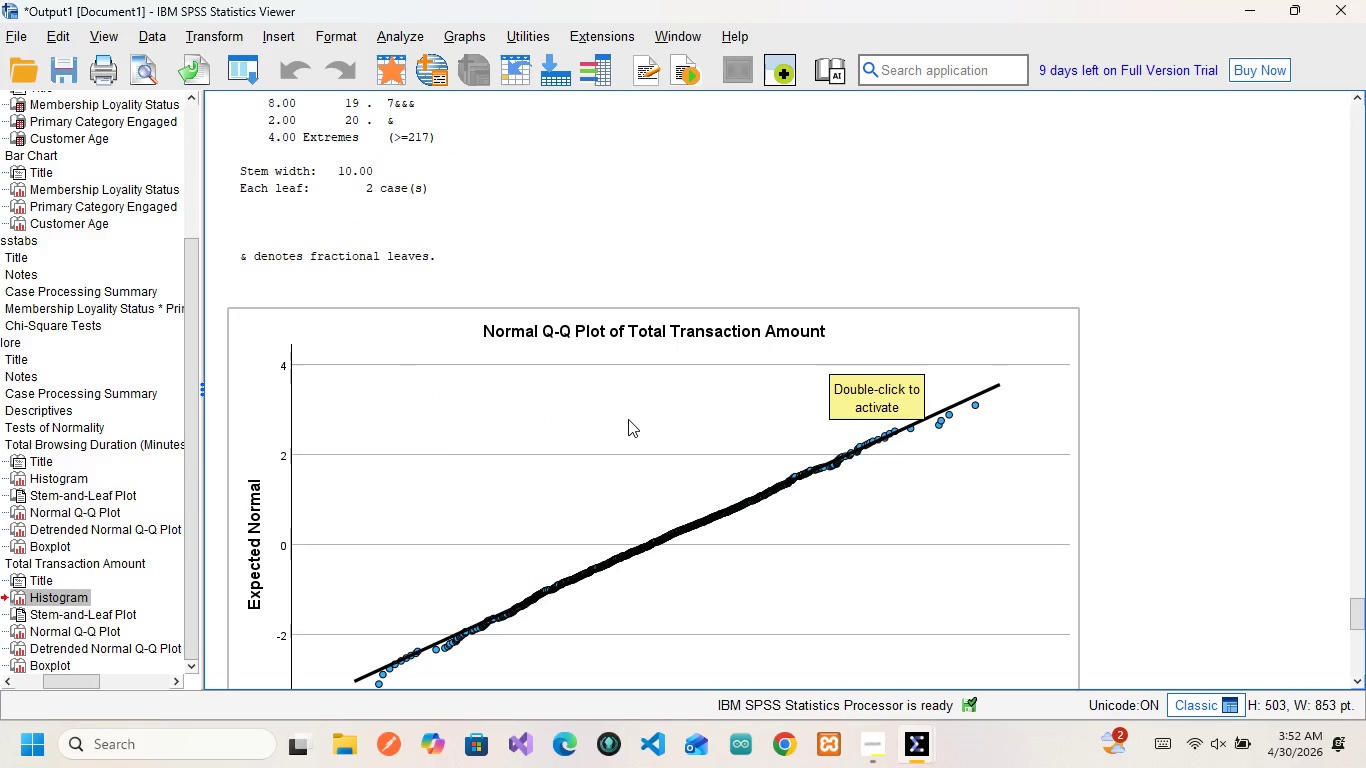 
scroll: coordinate [628, 419], scroll_direction: down, amount: 2.0
 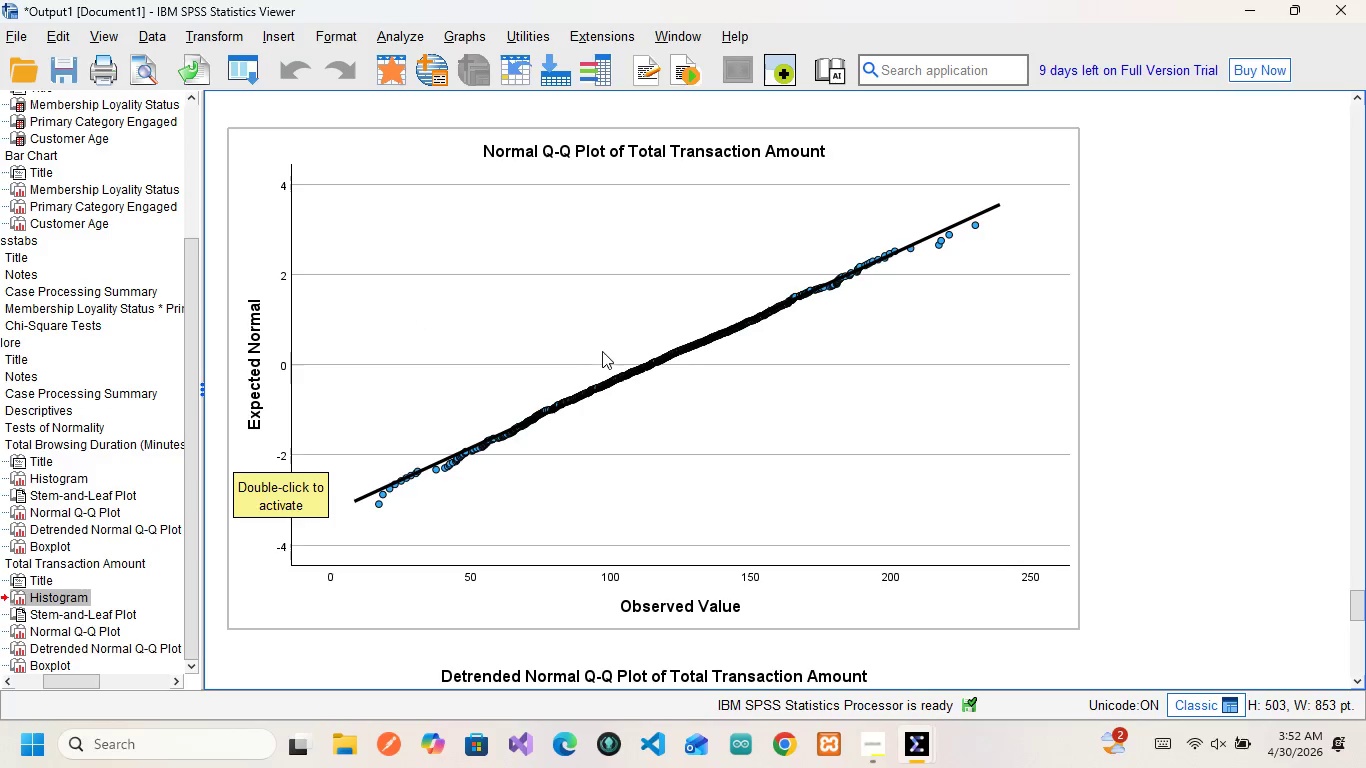 
wait(19.53)
 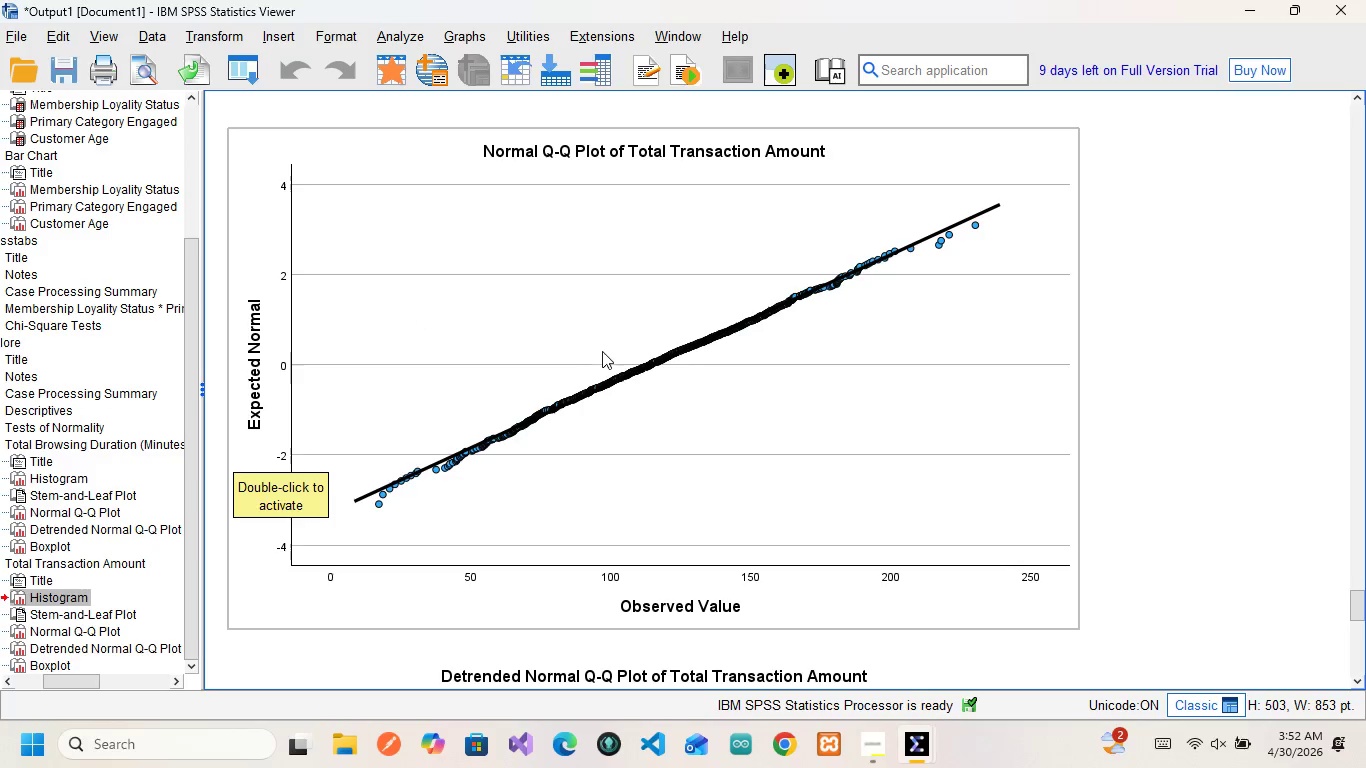 
double_click([713, 351])
 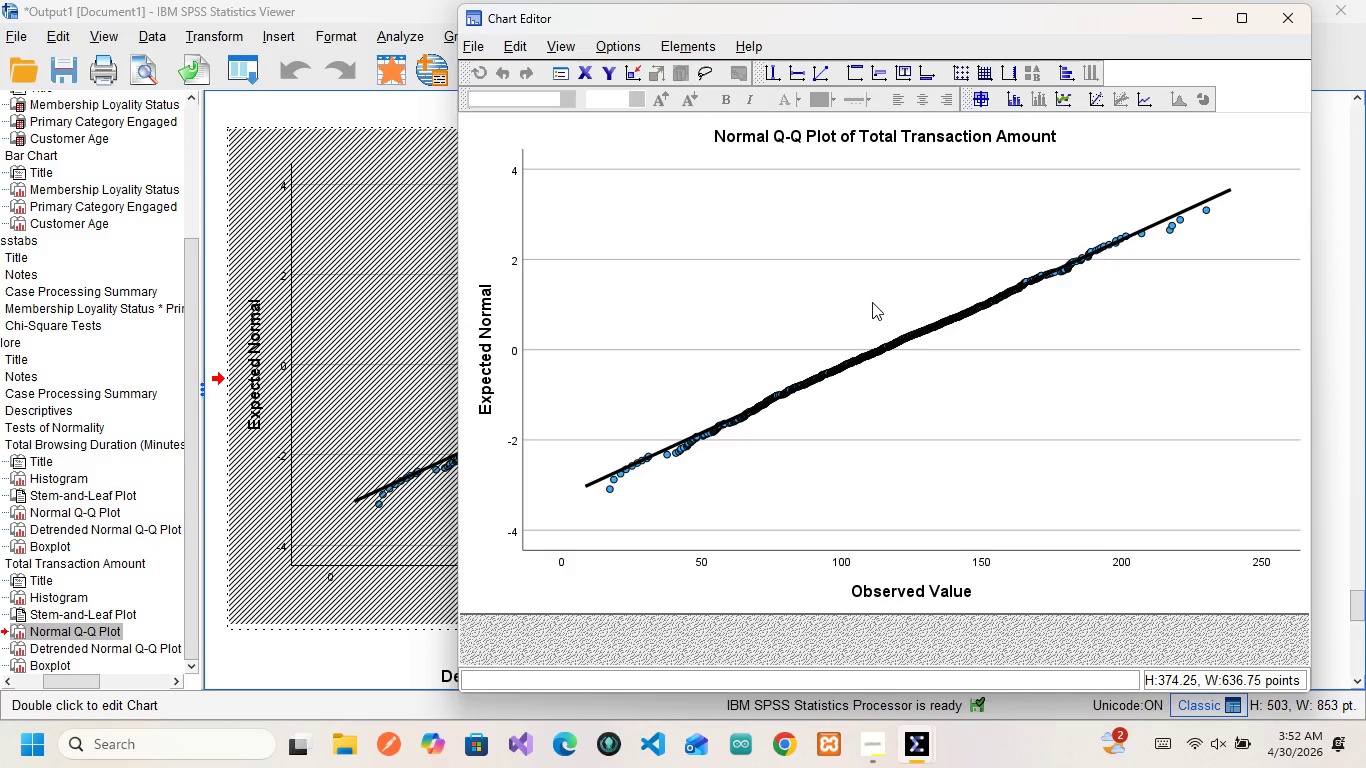 
wait(9.61)
 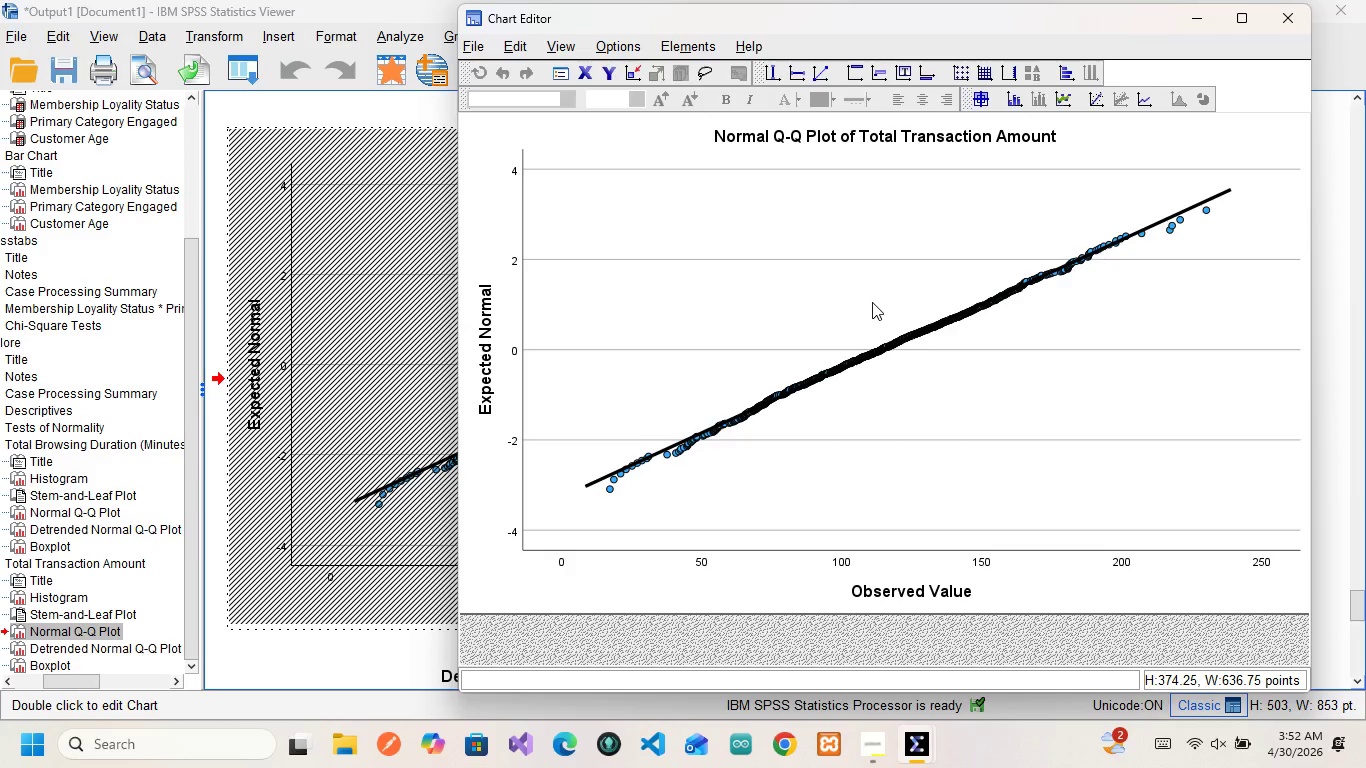 
left_click([1012, 101])
 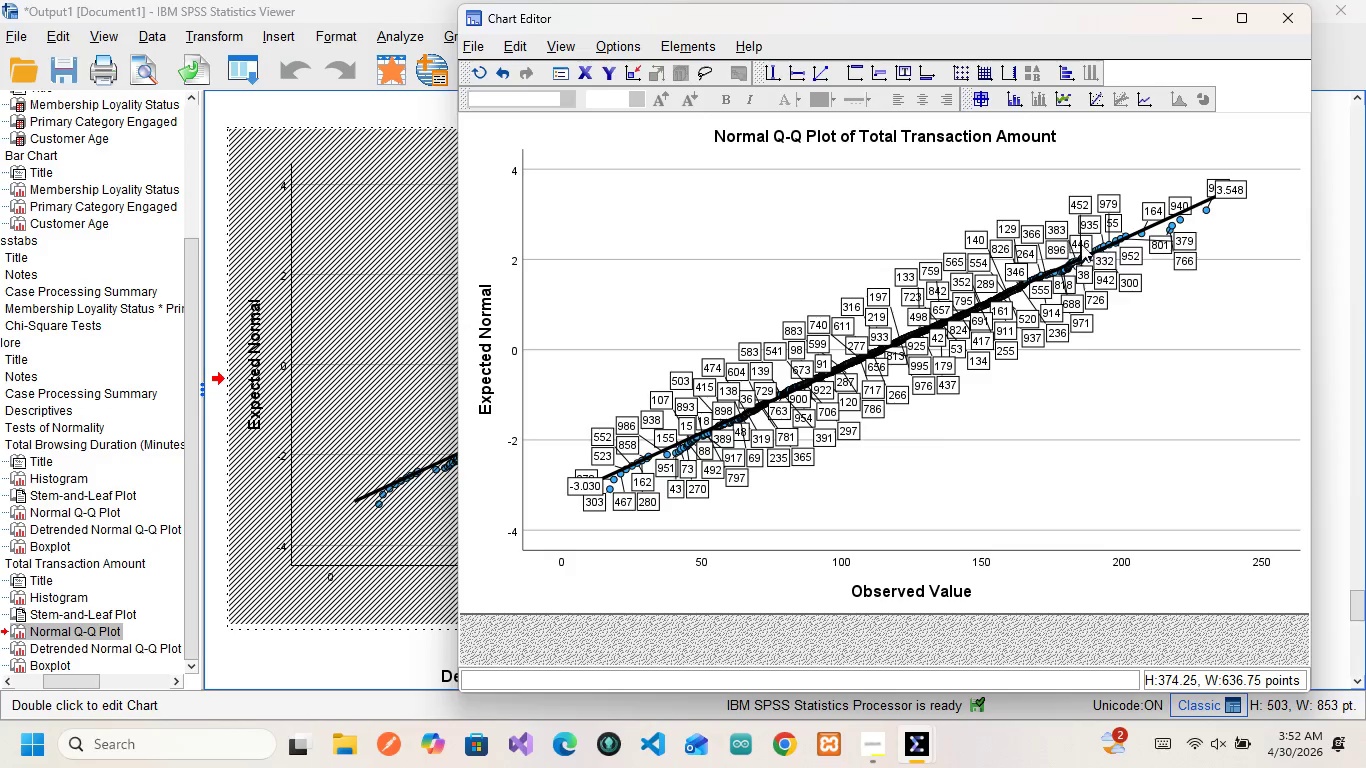 
wait(23.97)
 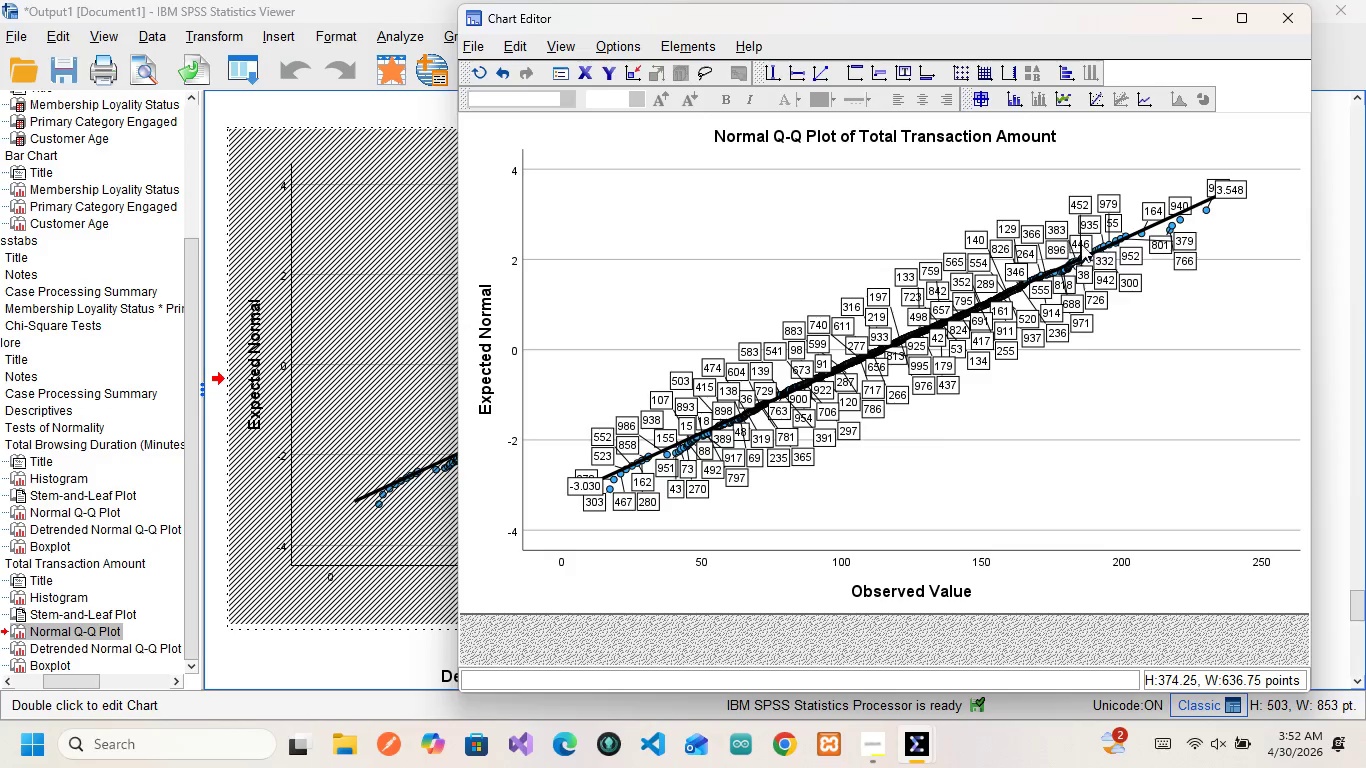 
left_click([1015, 105])
 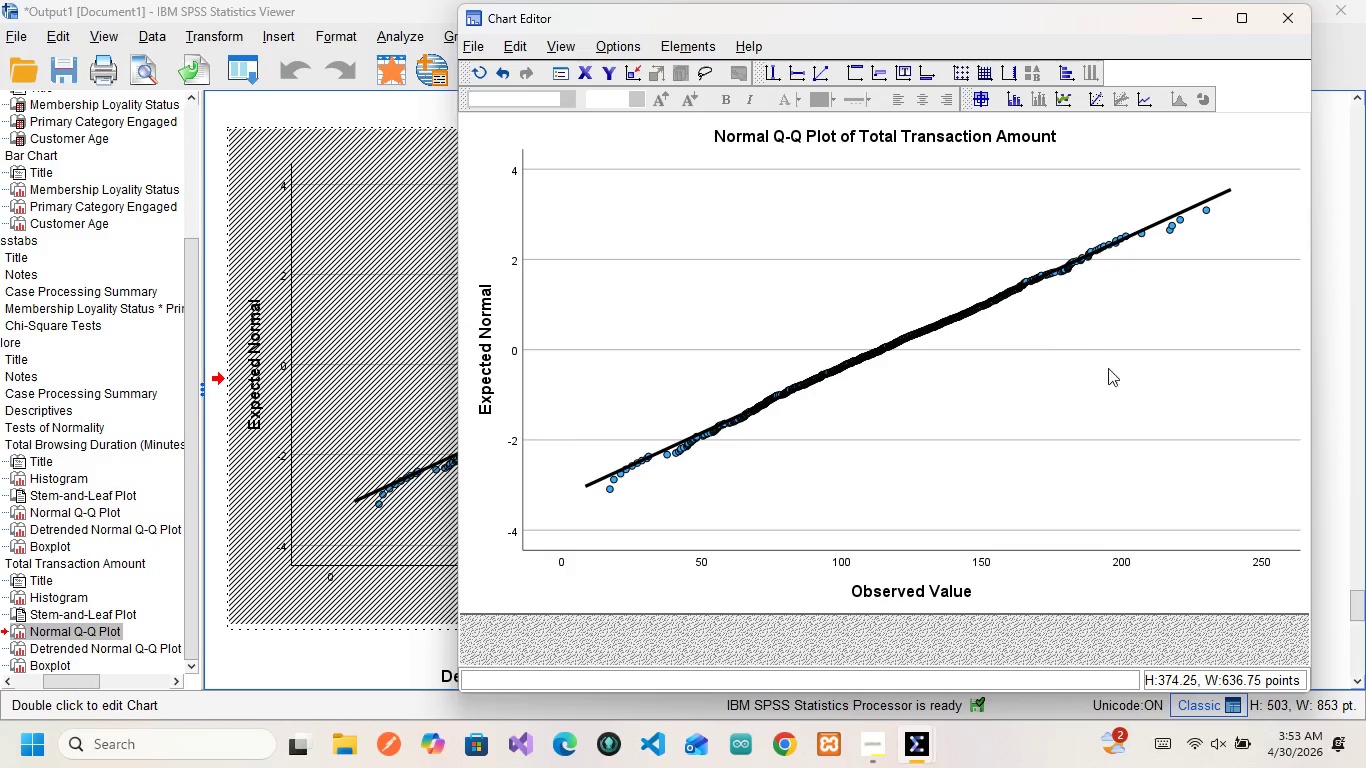 
wait(7.05)
 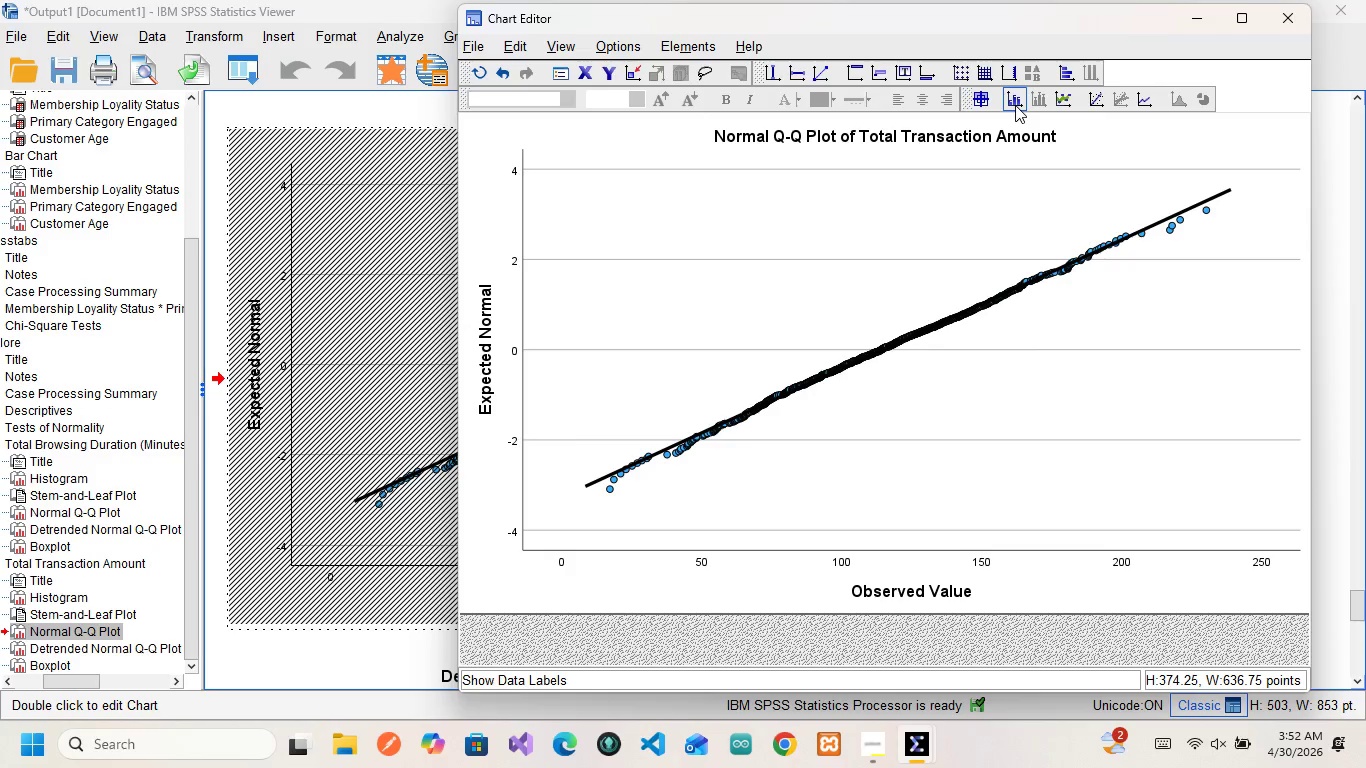 
left_click([1285, 29])
 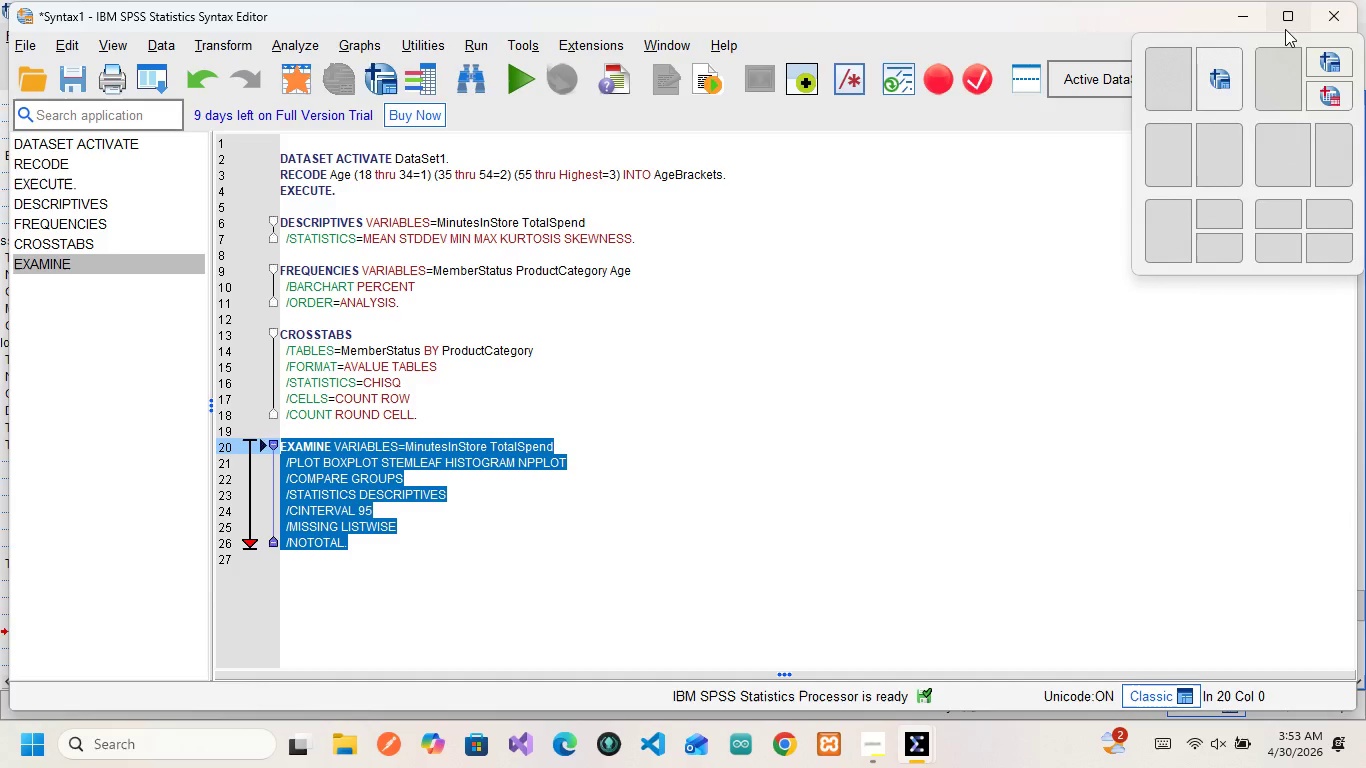 
wait(10.47)
 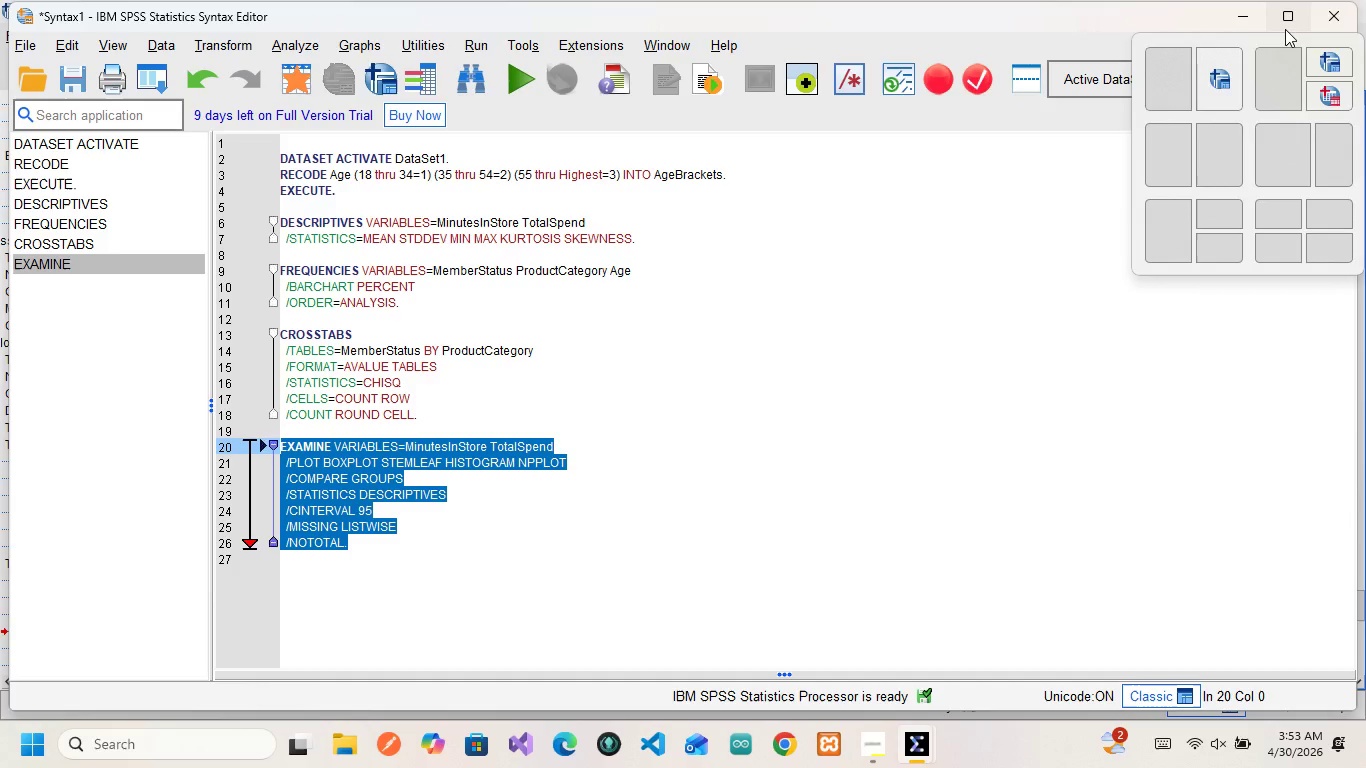 
left_click([1124, 622])
 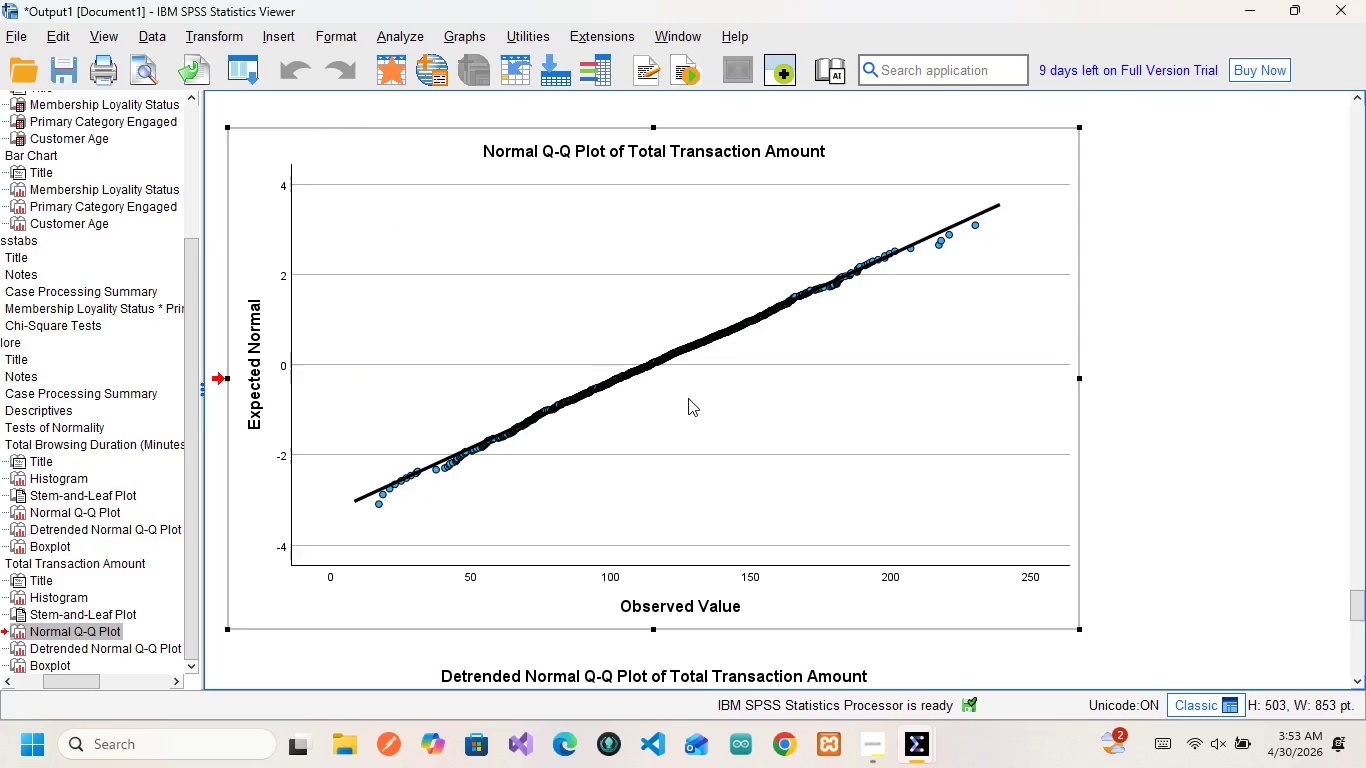 
scroll: coordinate [688, 398], scroll_direction: down, amount: 4.0
 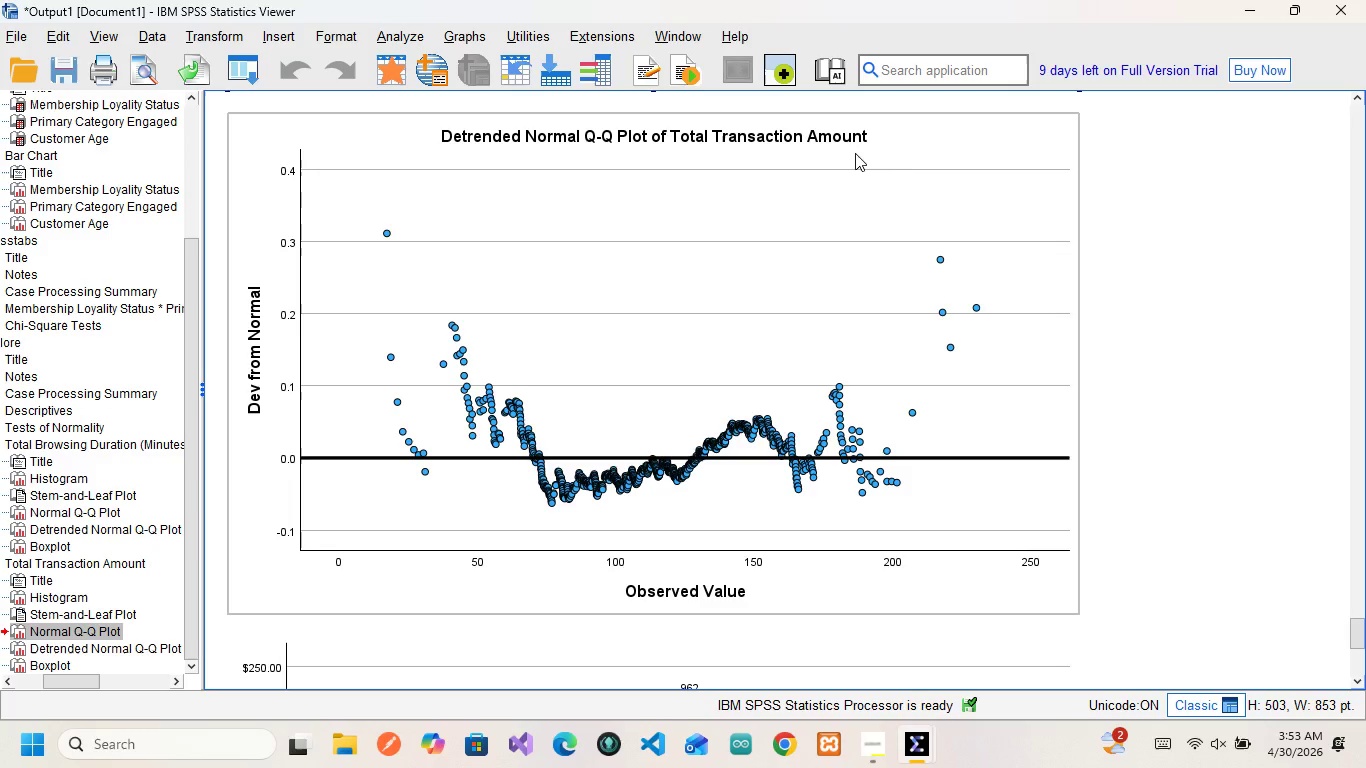 
wait(29.0)
 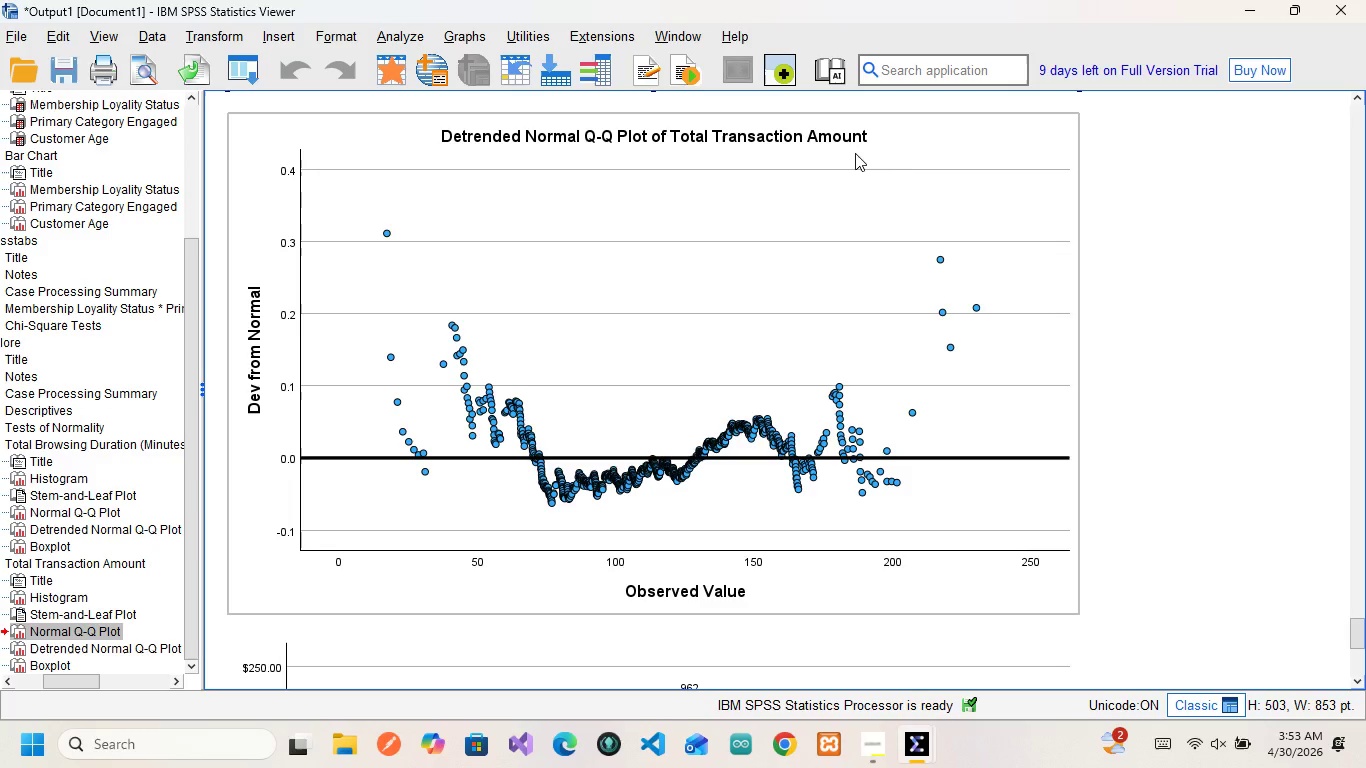 
double_click([525, 291])
 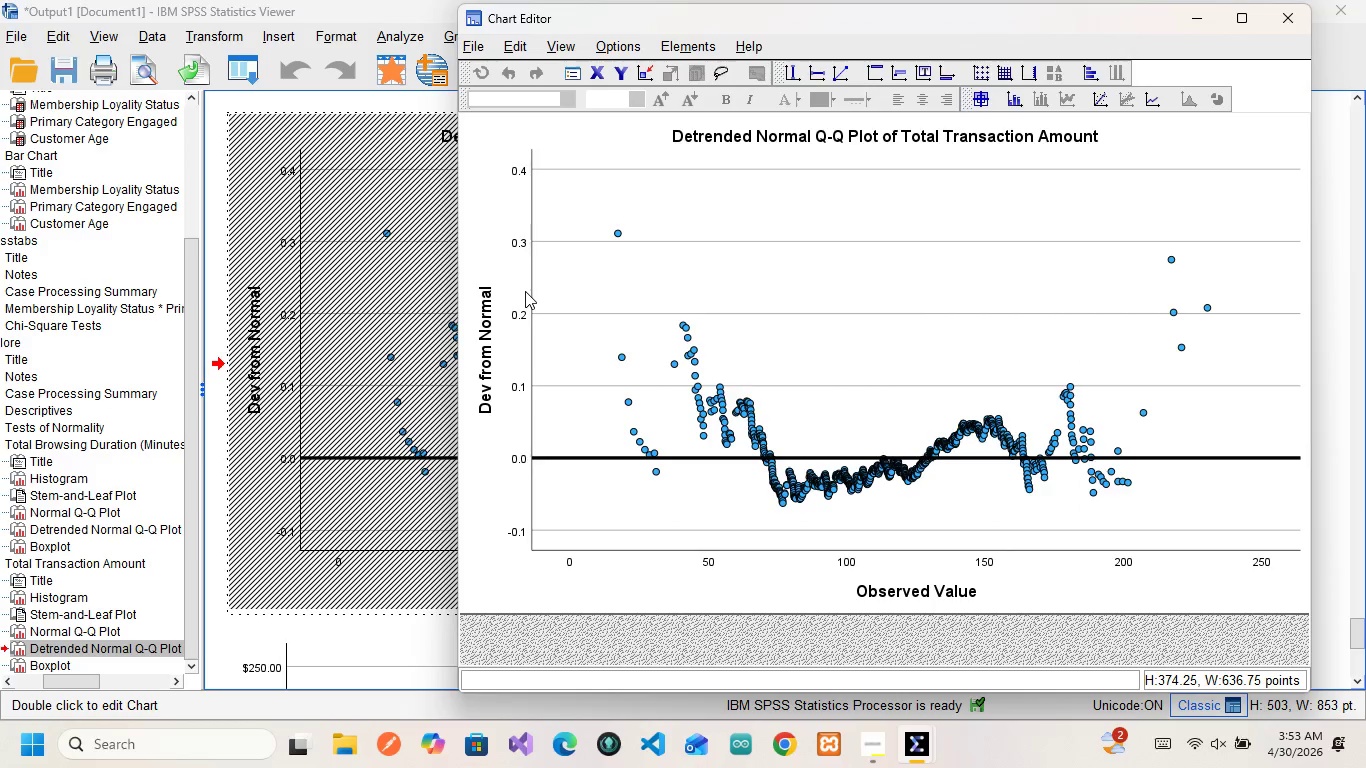 
wait(9.45)
 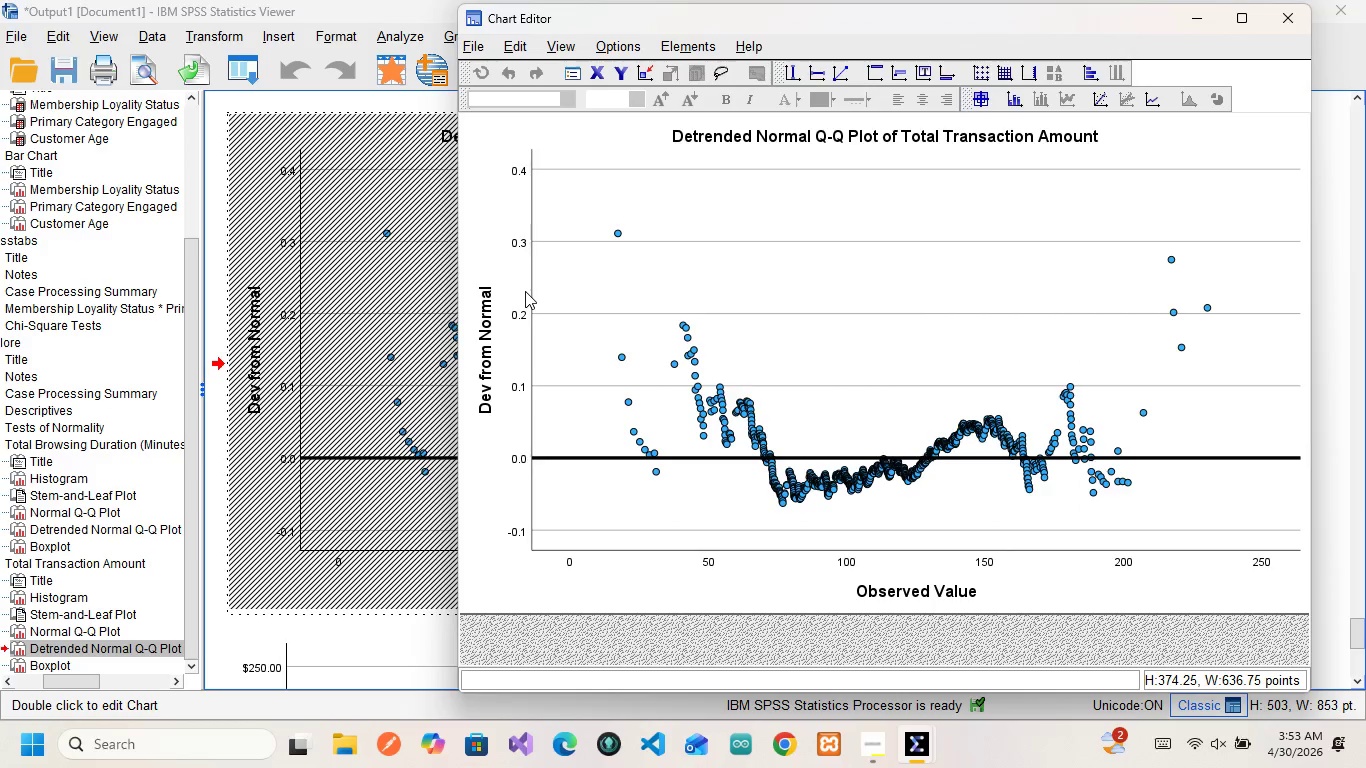 
left_click([1015, 104])
 